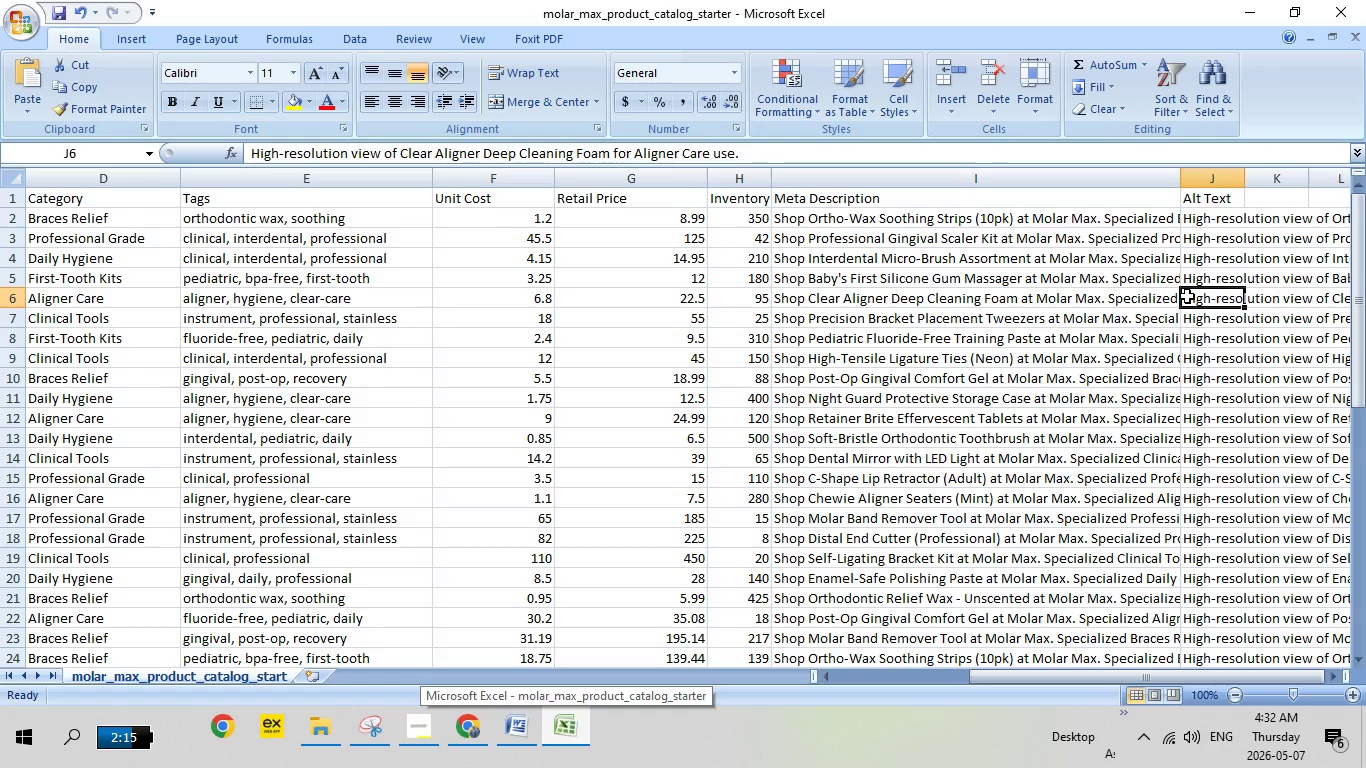 
double_click([1187, 296])
 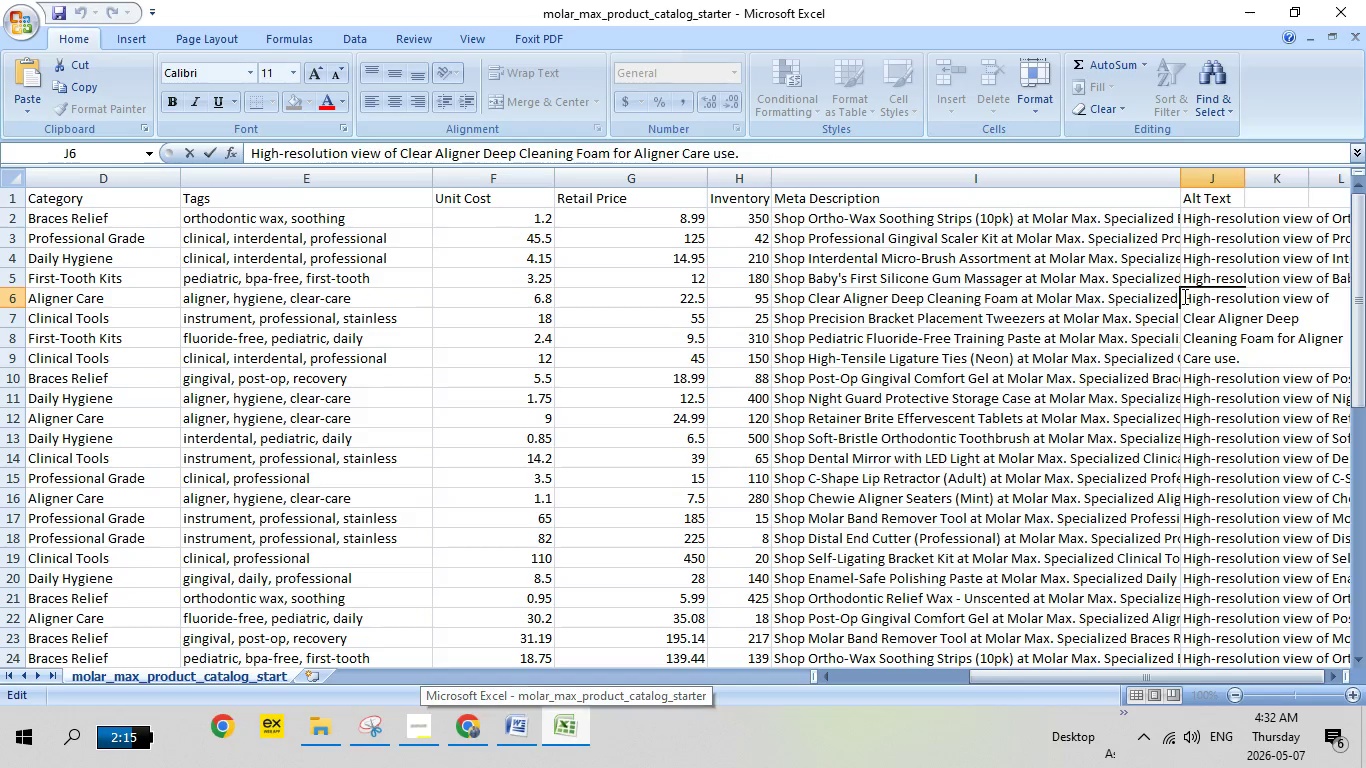 
left_click_drag(start_coordinate=[1183, 296], to_coordinate=[1267, 359])
 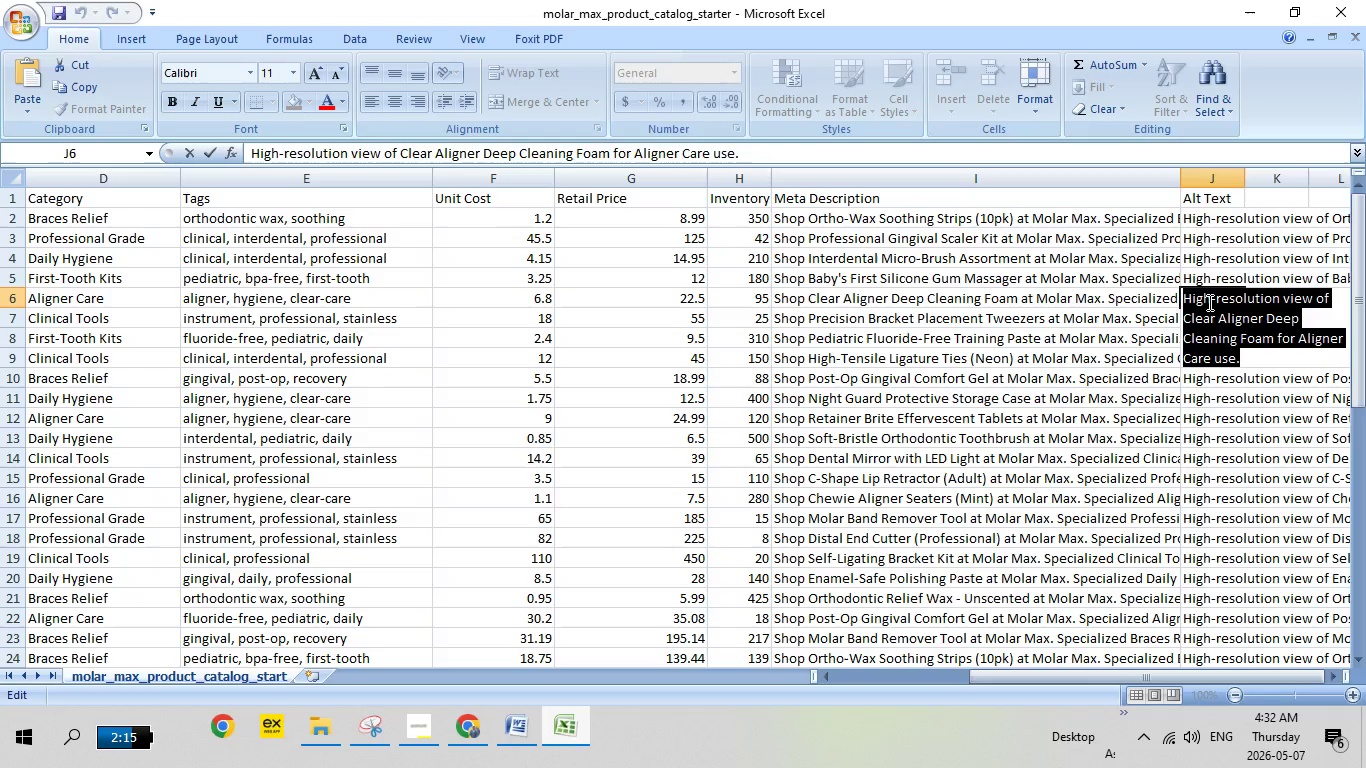 
right_click([1208, 302])
 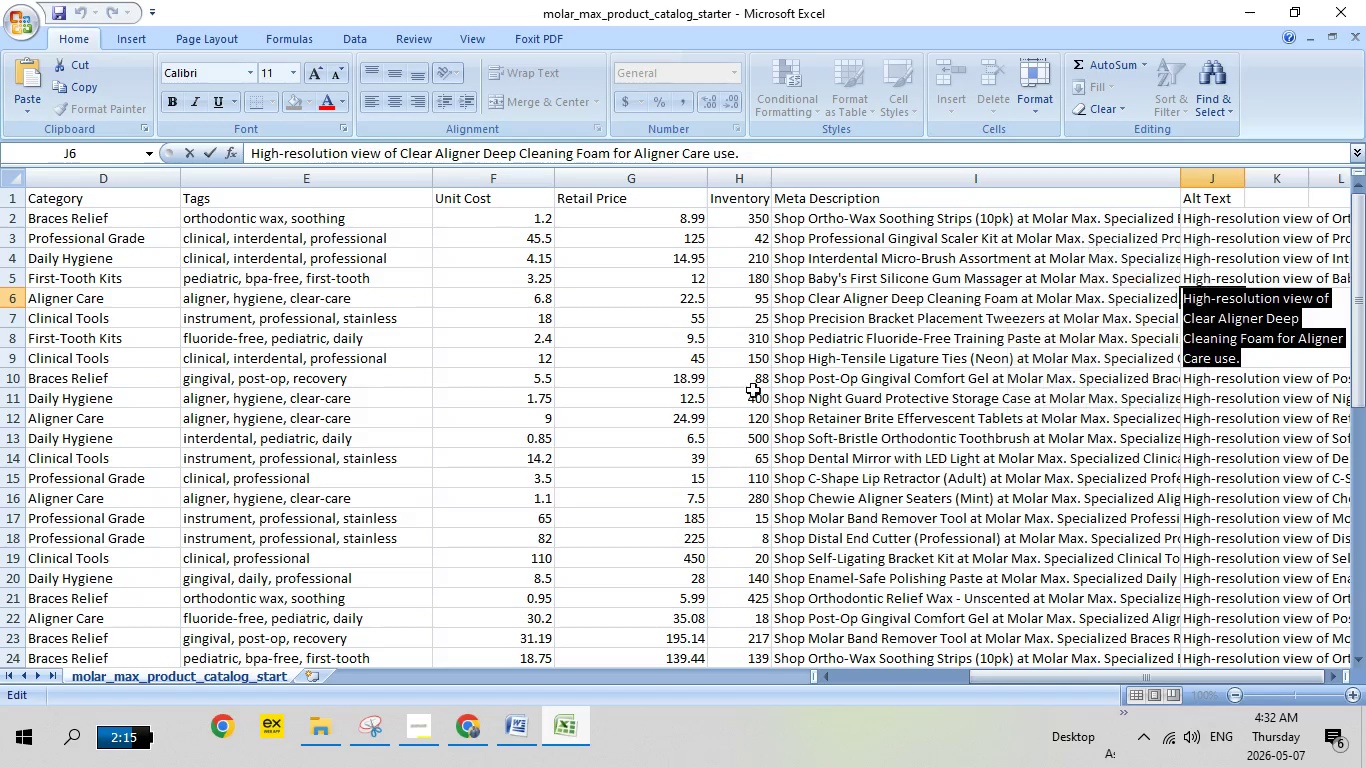 
mouse_move([453, 801])
 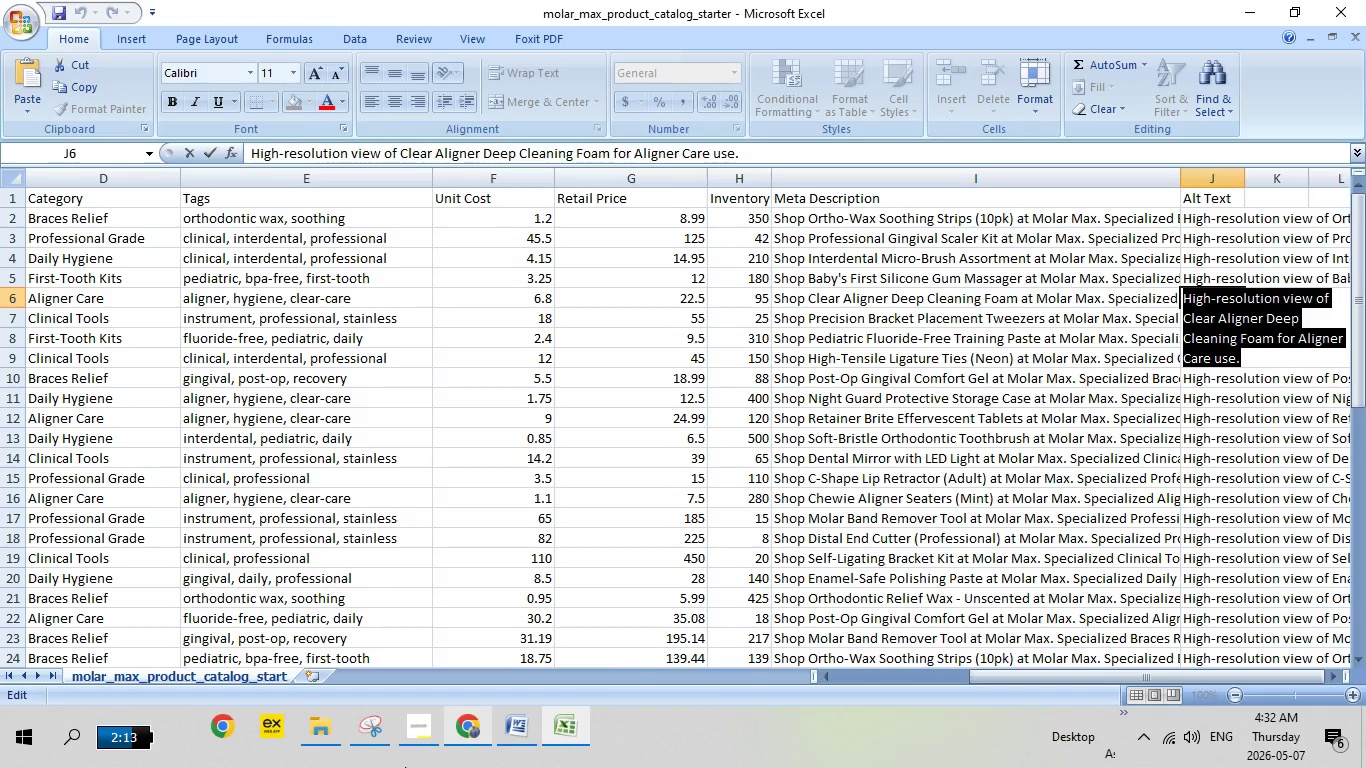 
wait(7.78)
 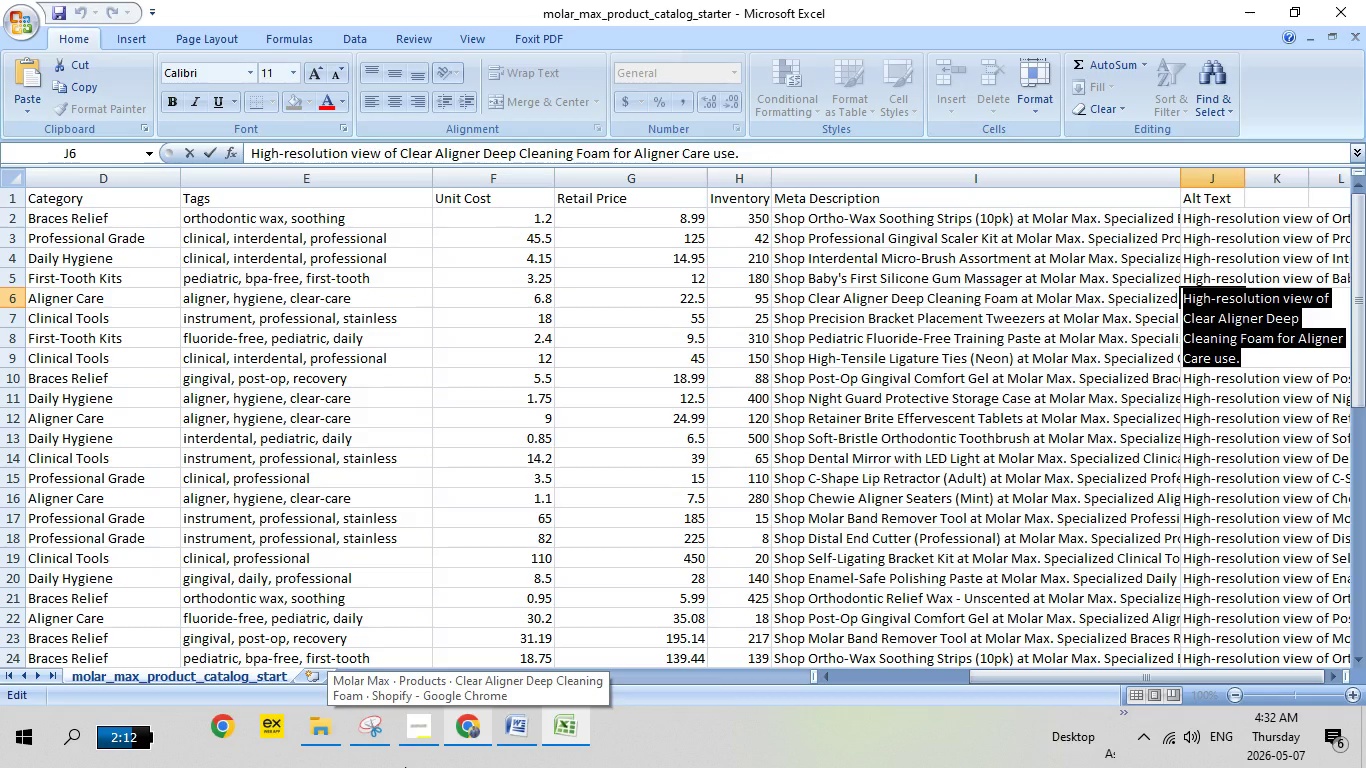 
left_click([465, 733])
 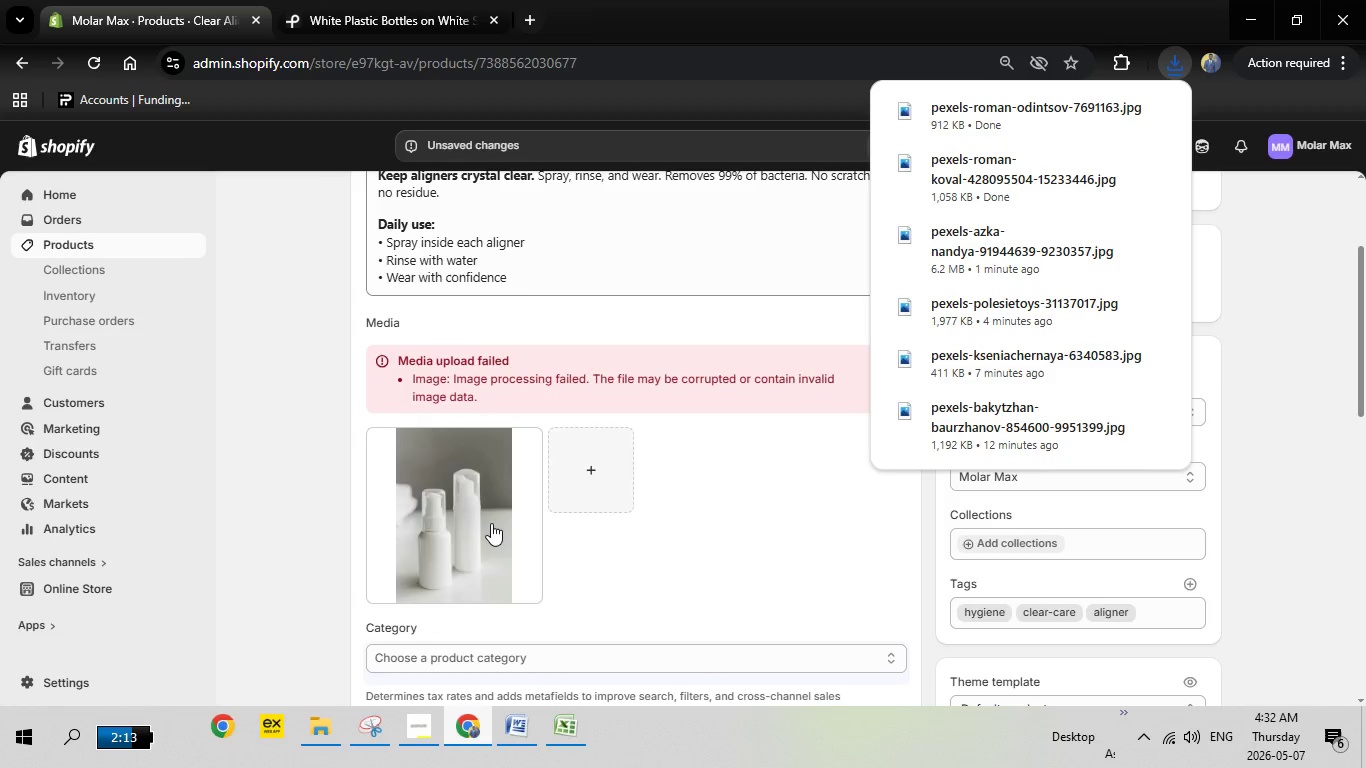 
left_click([491, 523])
 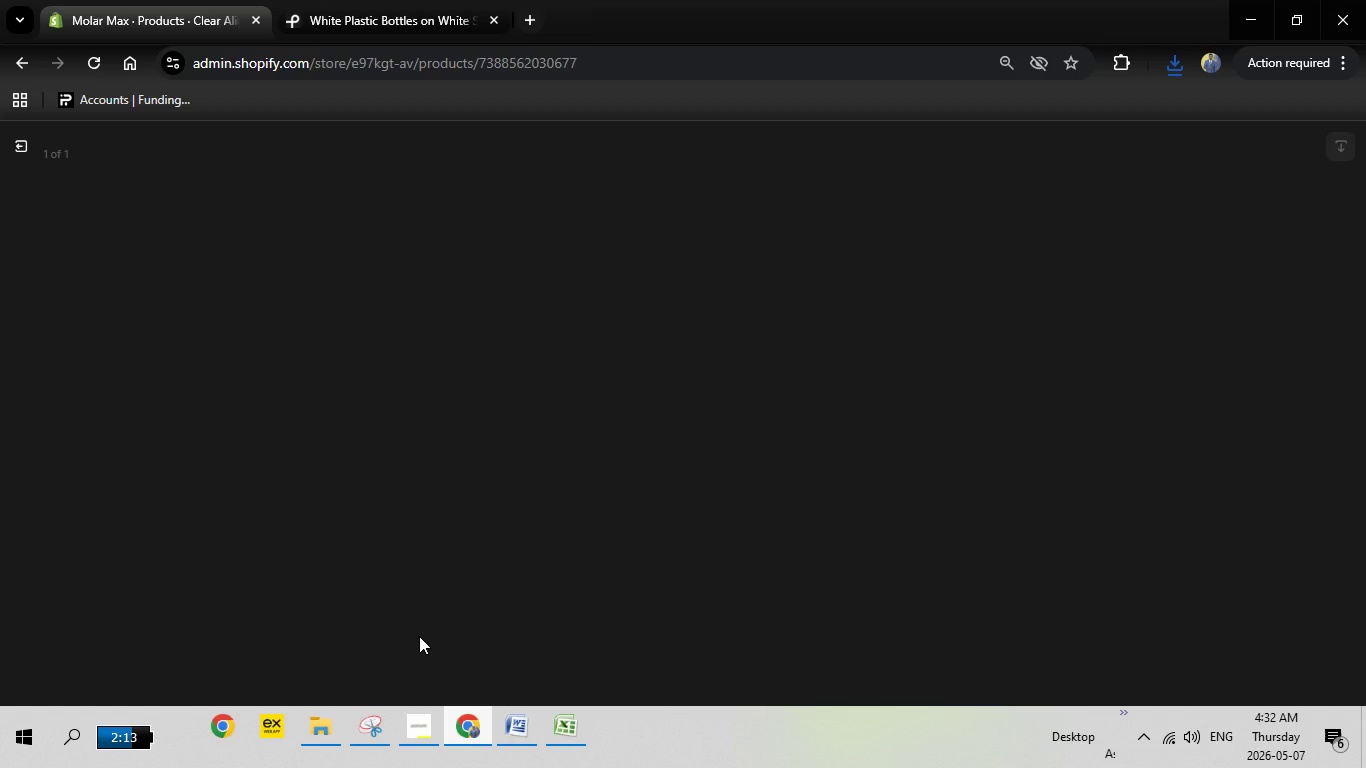 
wait(5.02)
 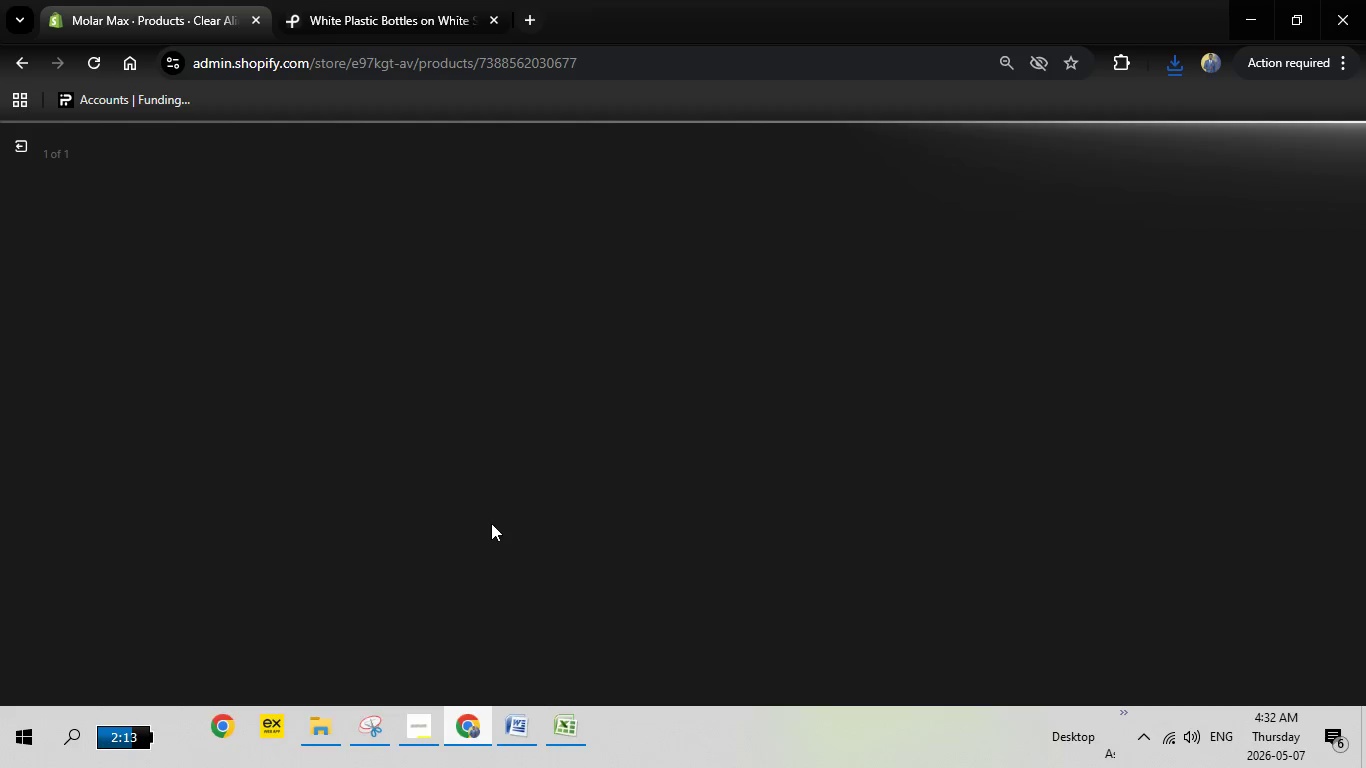 
mouse_move([487, 593])
 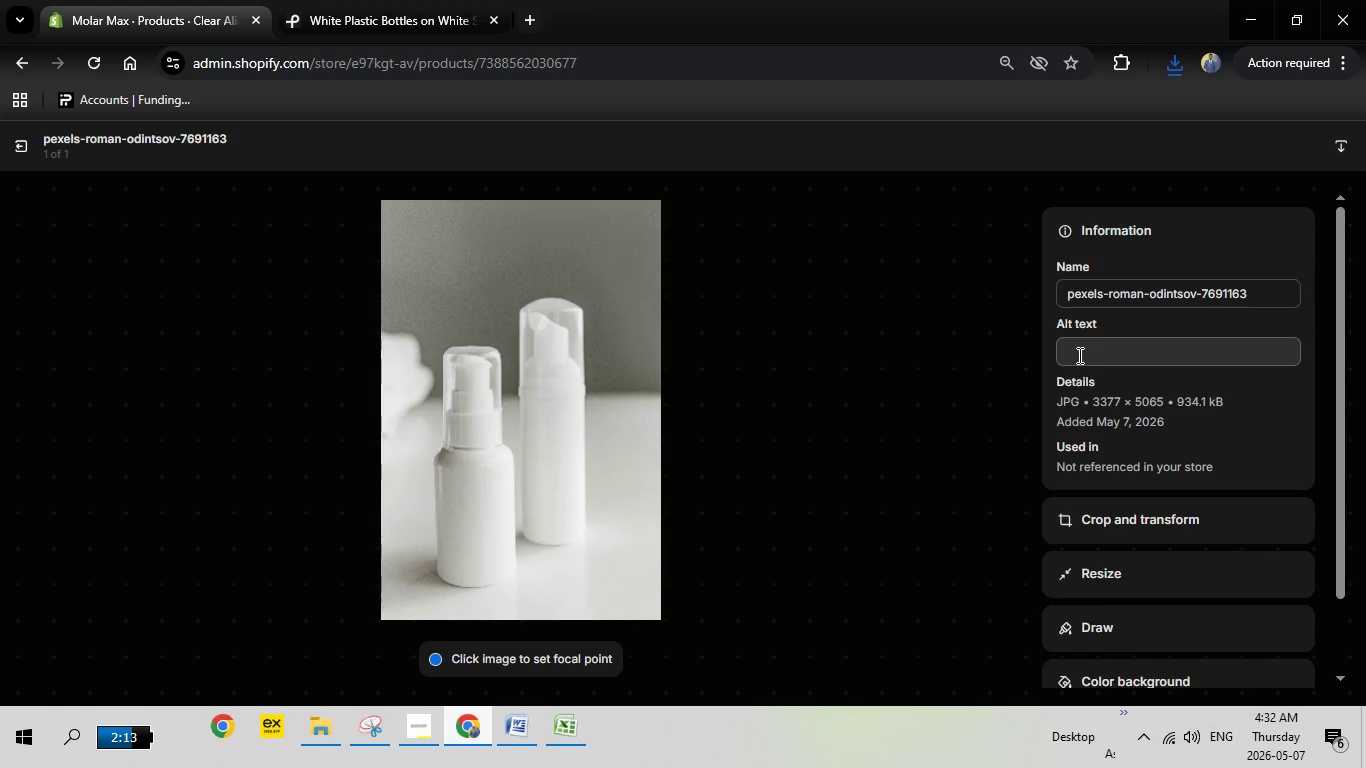 
left_click([1078, 355])
 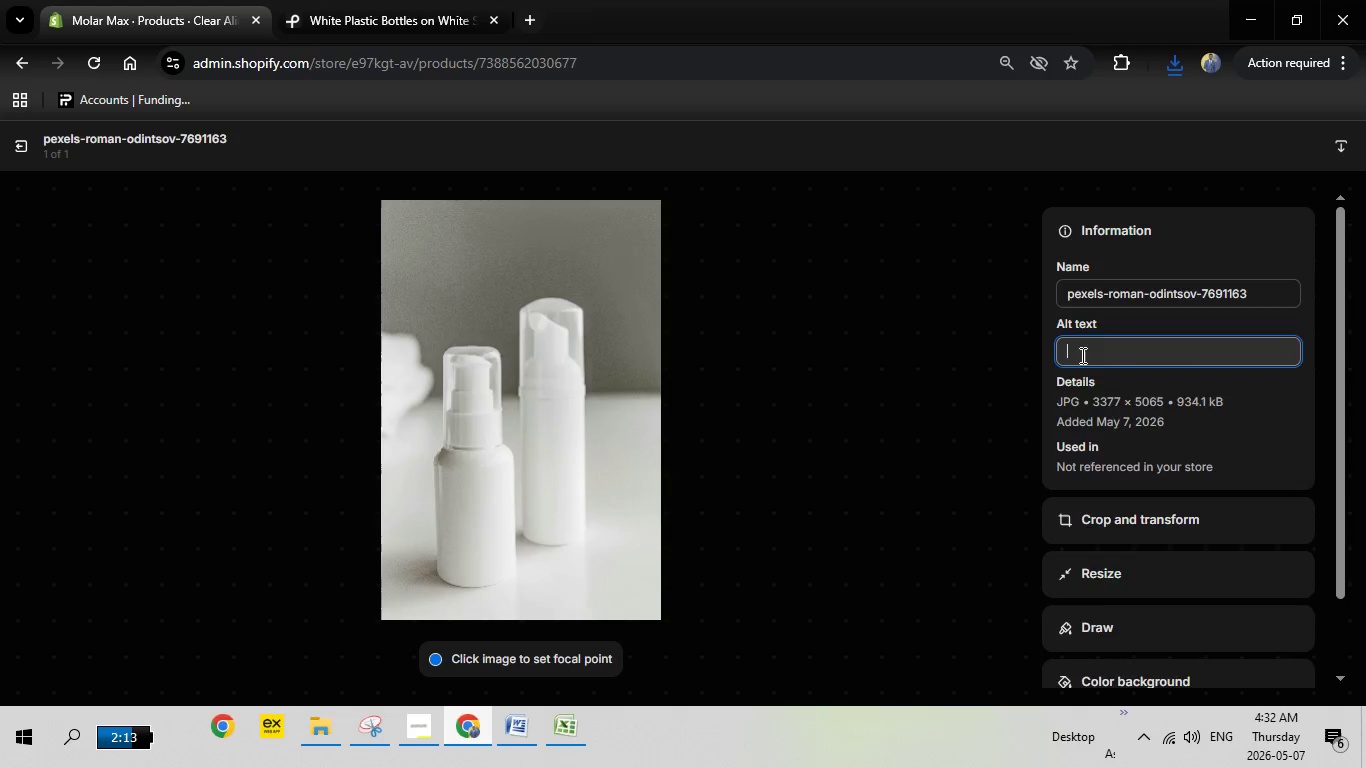 
right_click([1081, 355])
 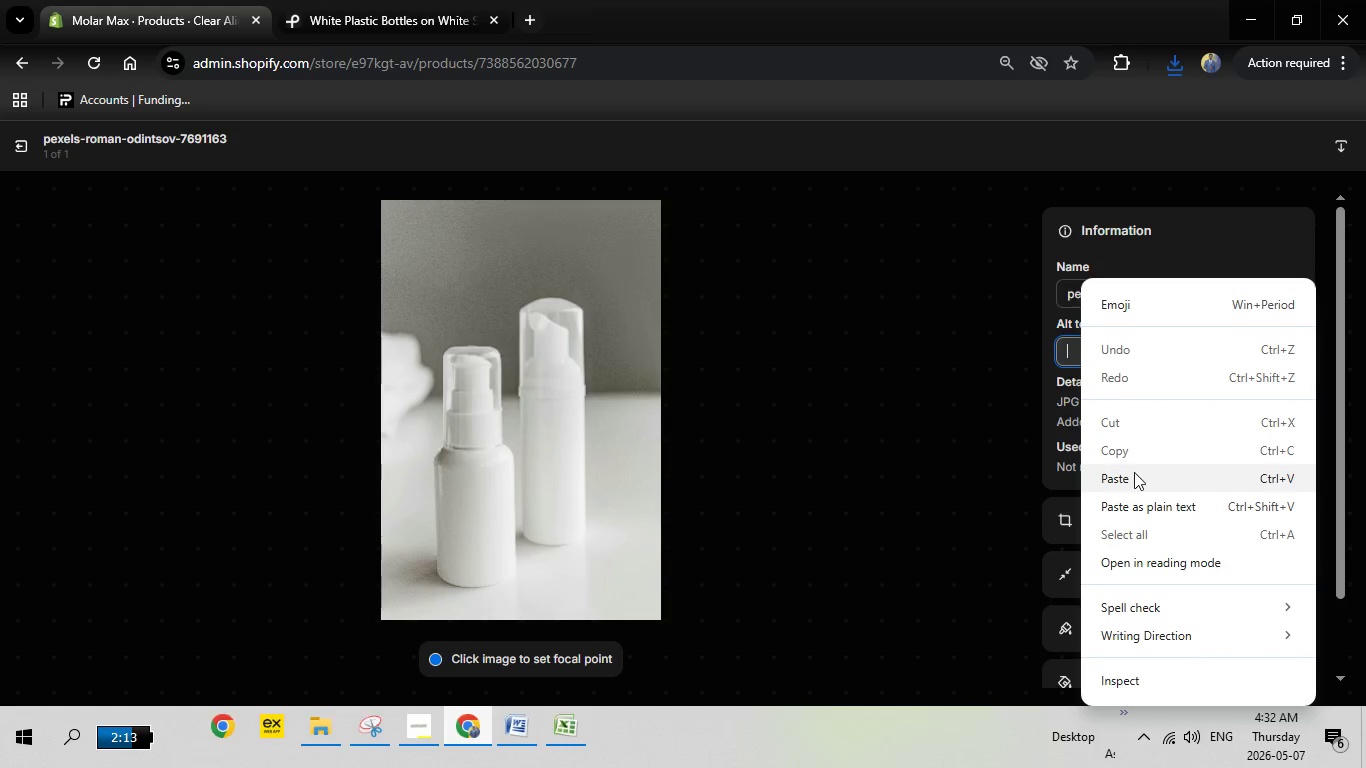 
left_click([1134, 472])
 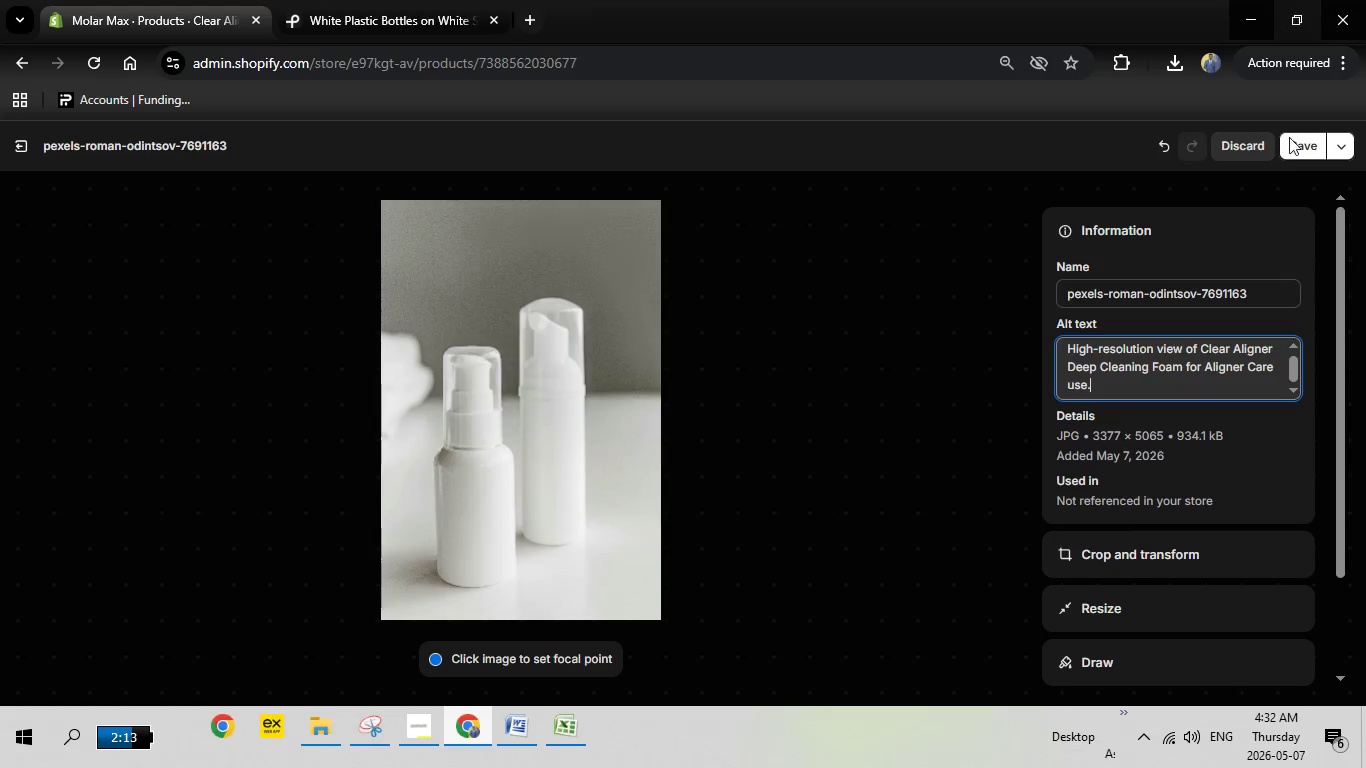 
left_click([1289, 146])
 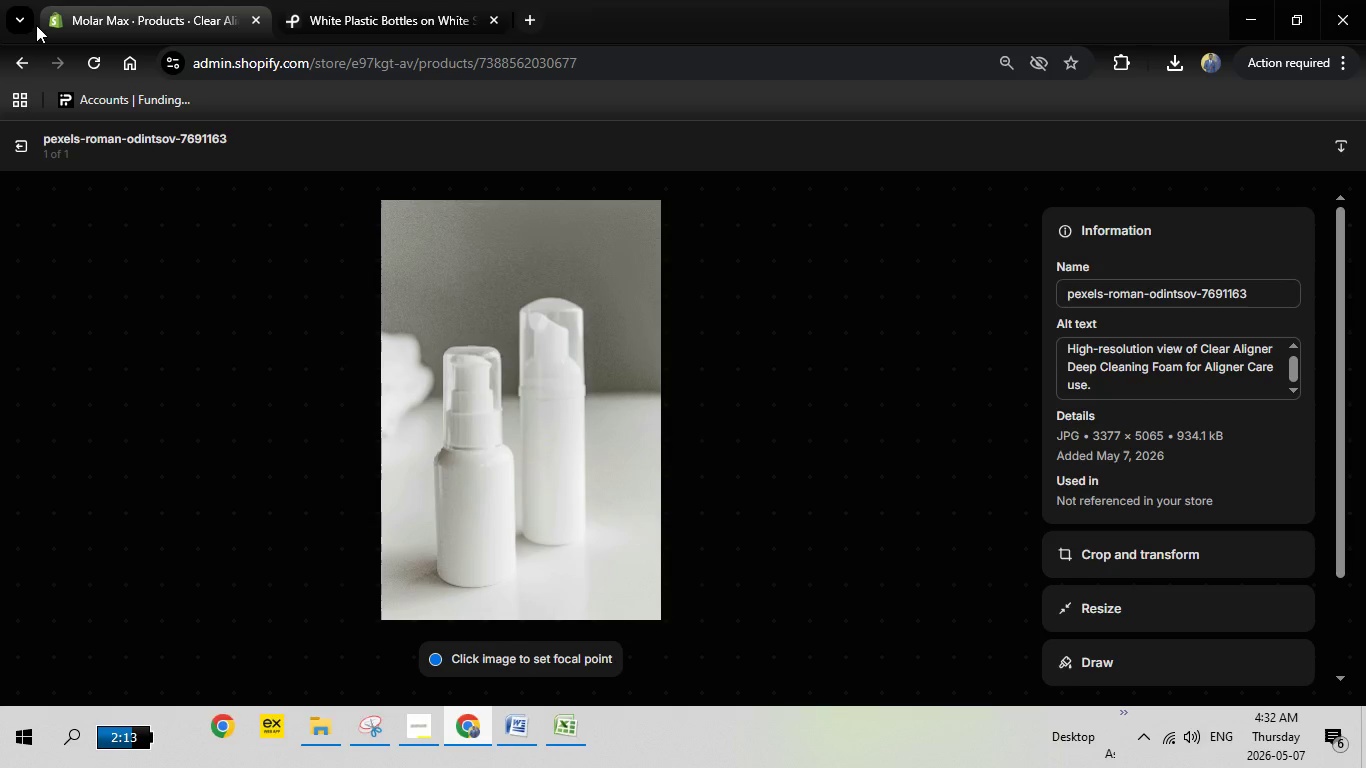 
wait(6.09)
 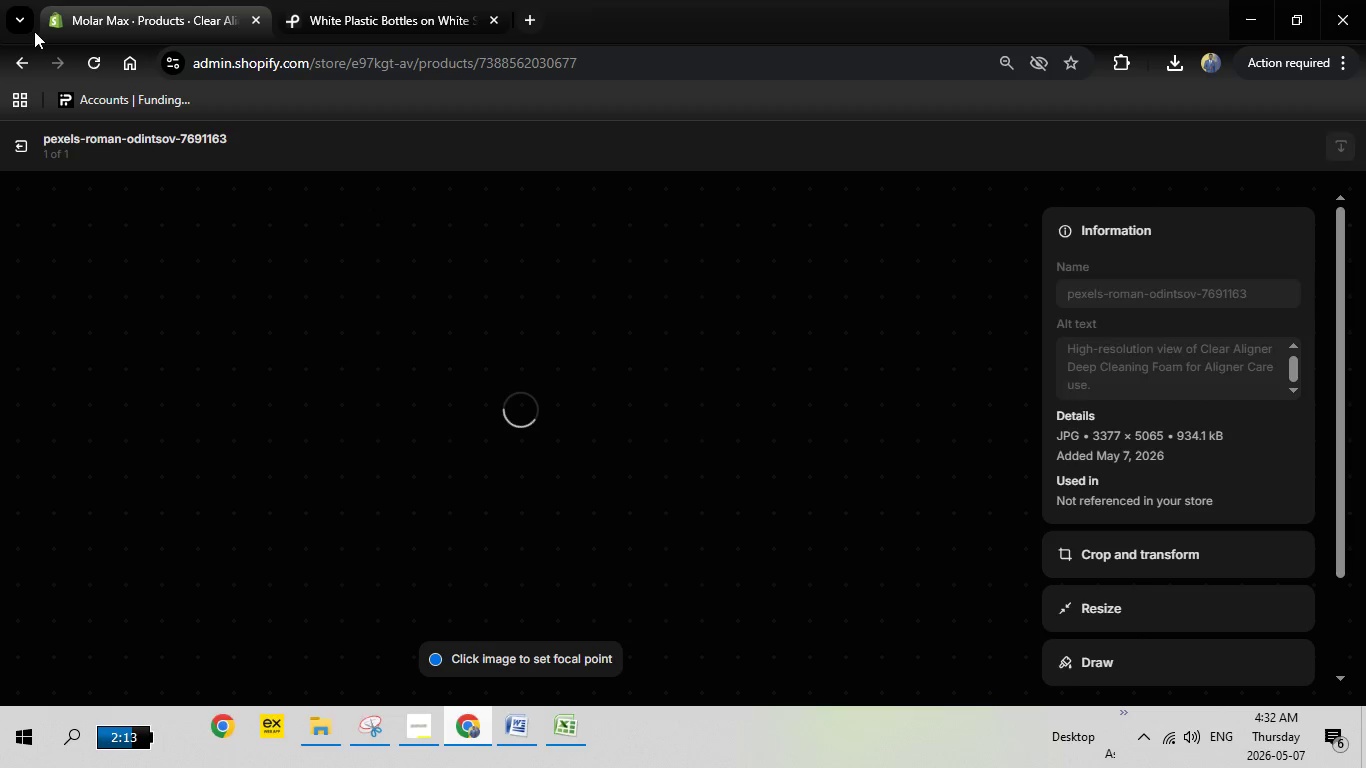 
left_click([30, 150])
 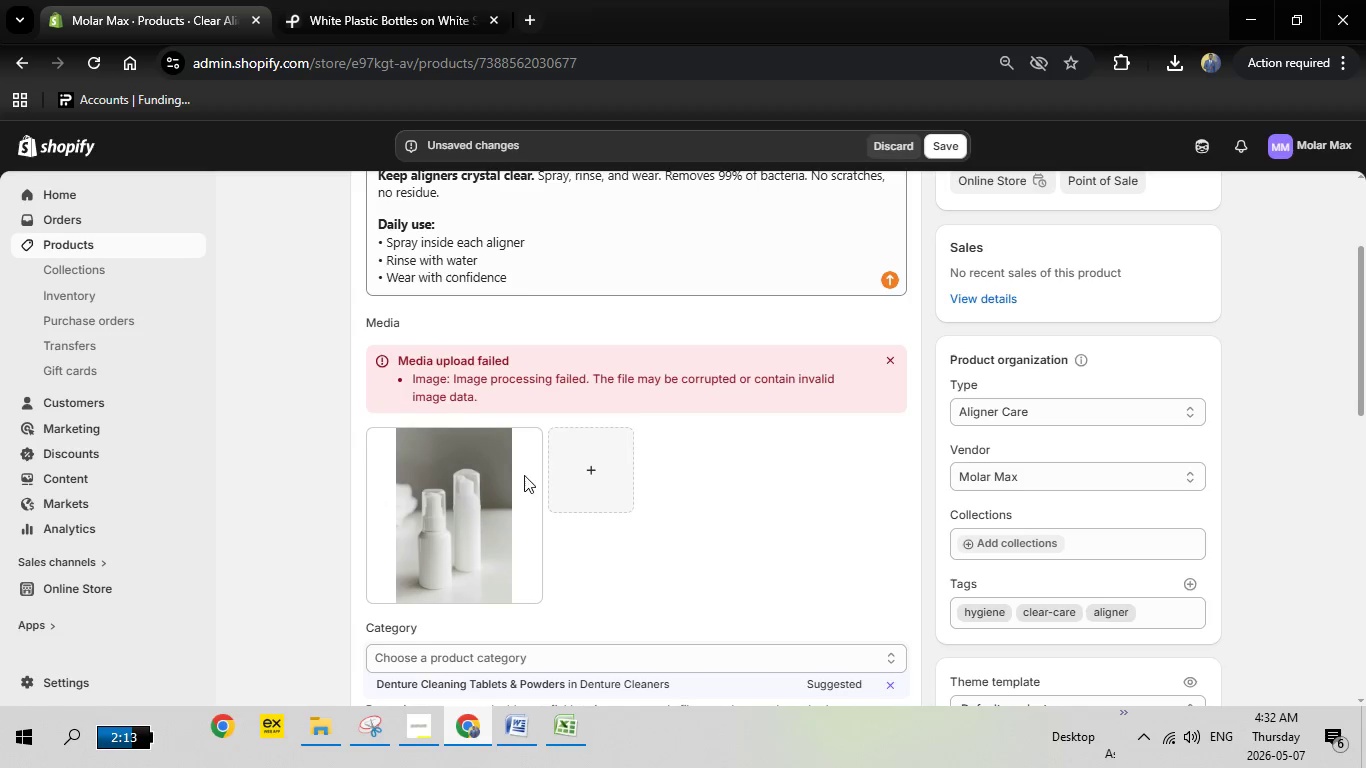 
scroll: coordinate [673, 455], scroll_direction: down, amount: 1.0
 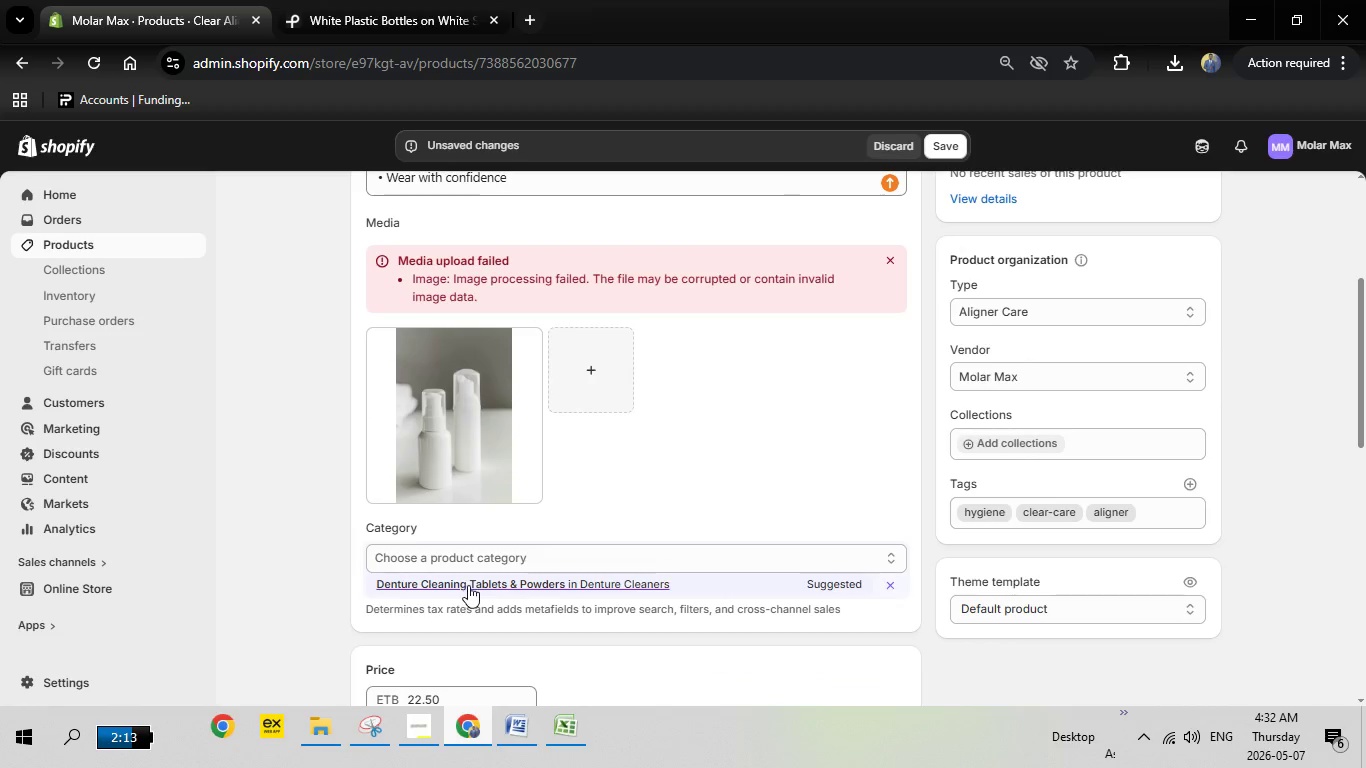 
left_click([470, 585])
 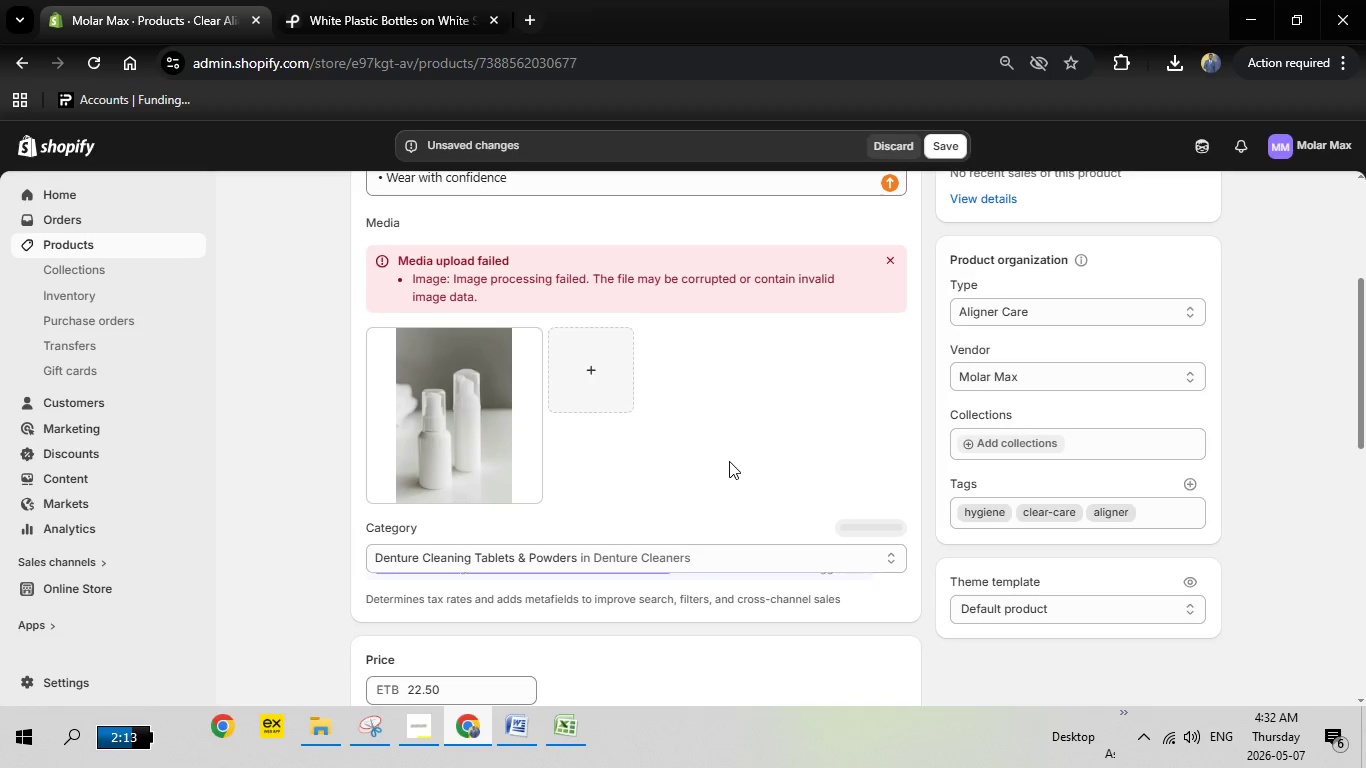 
scroll: coordinate [723, 460], scroll_direction: down, amount: 11.0
 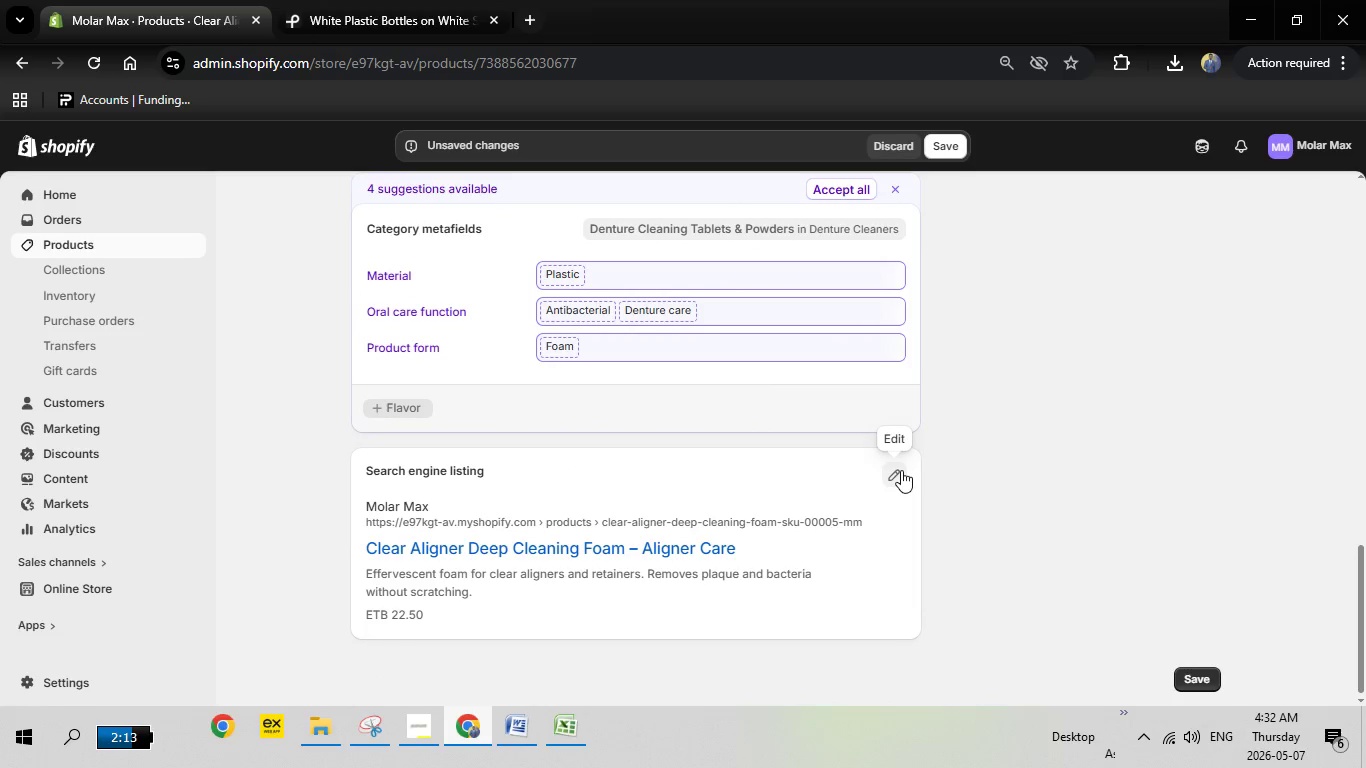 
left_click([901, 470])
 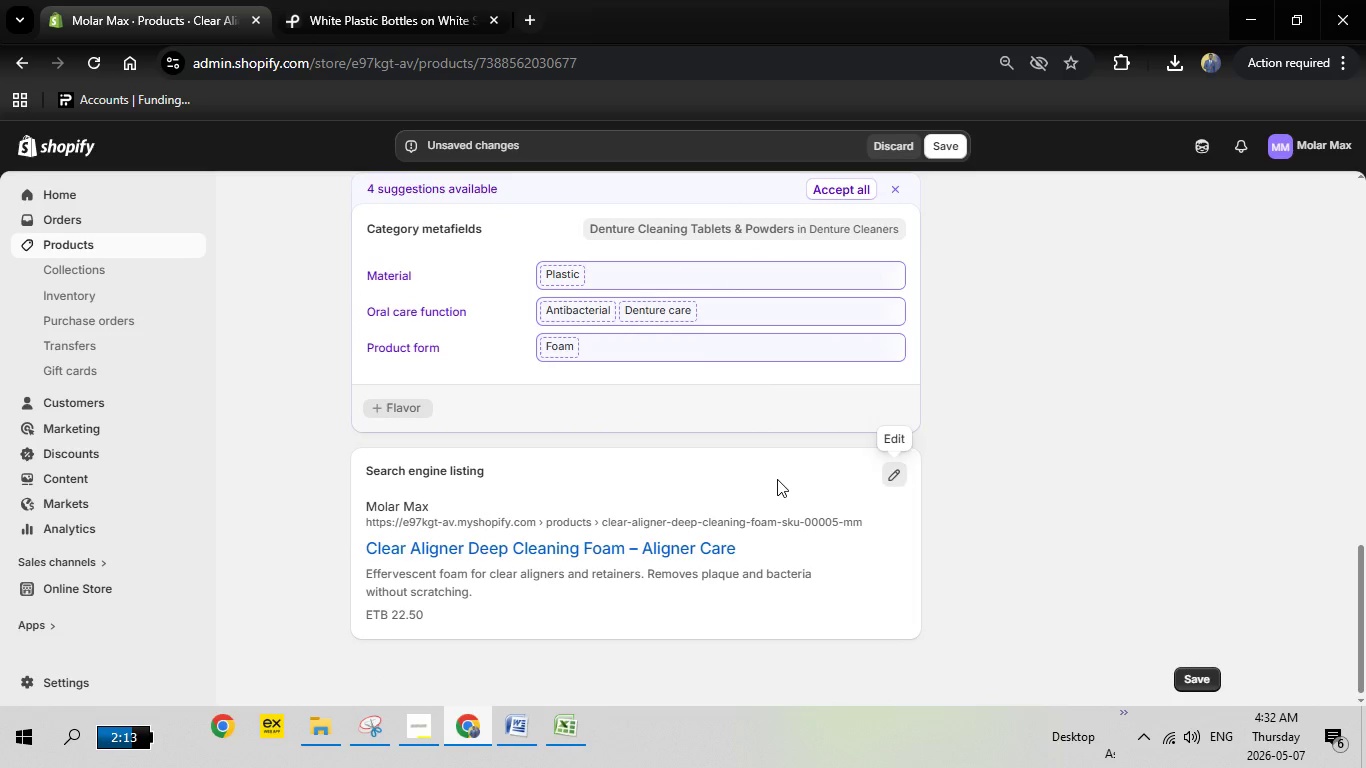 
scroll: coordinate [777, 479], scroll_direction: down, amount: 3.0
 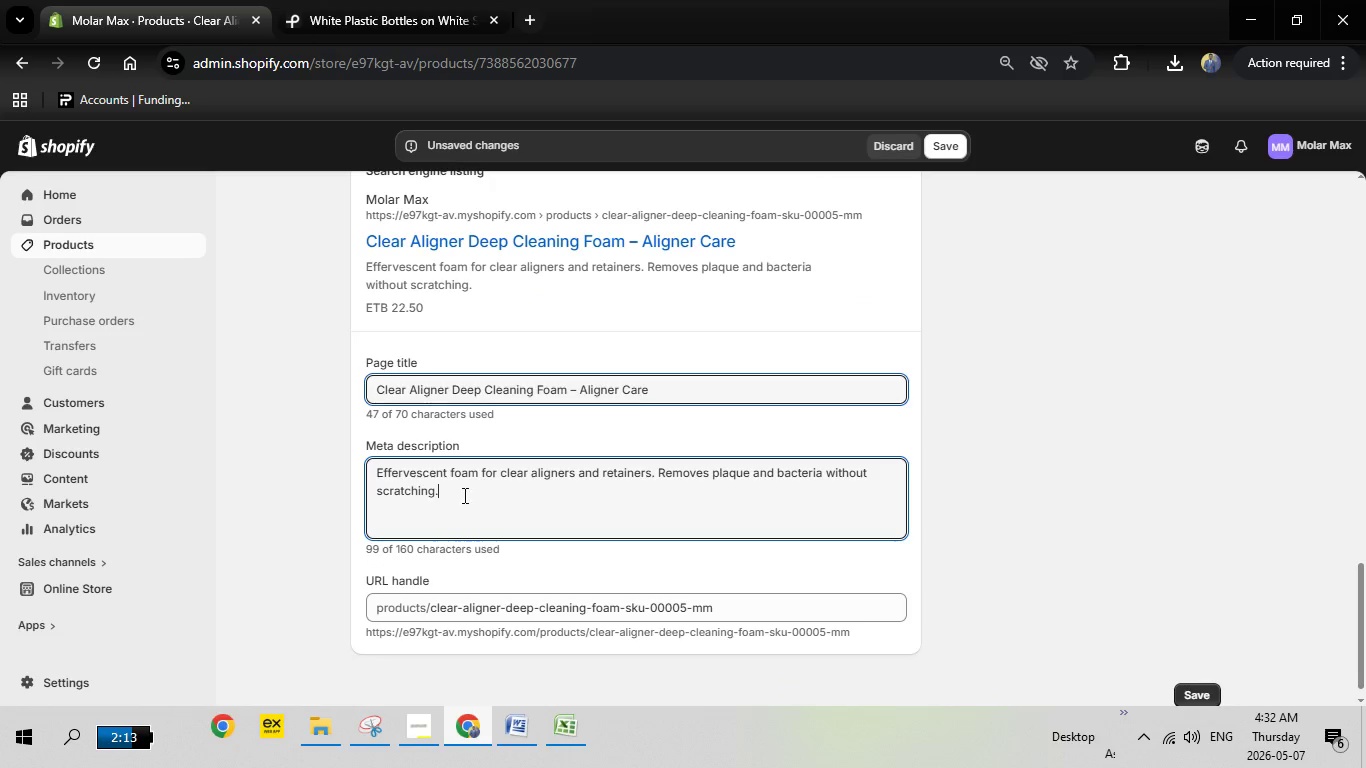 
left_click_drag(start_coordinate=[442, 479], to_coordinate=[369, 450])
 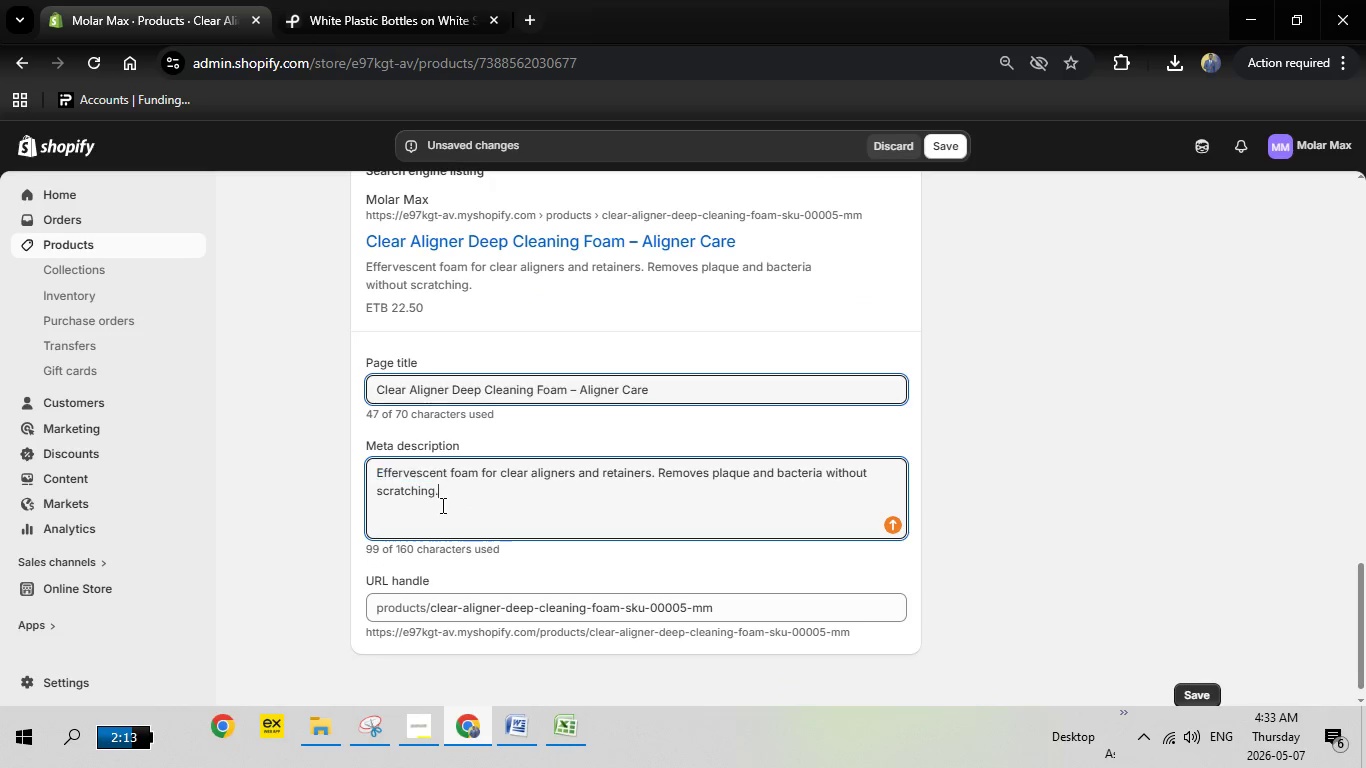 
left_click([441, 505])
 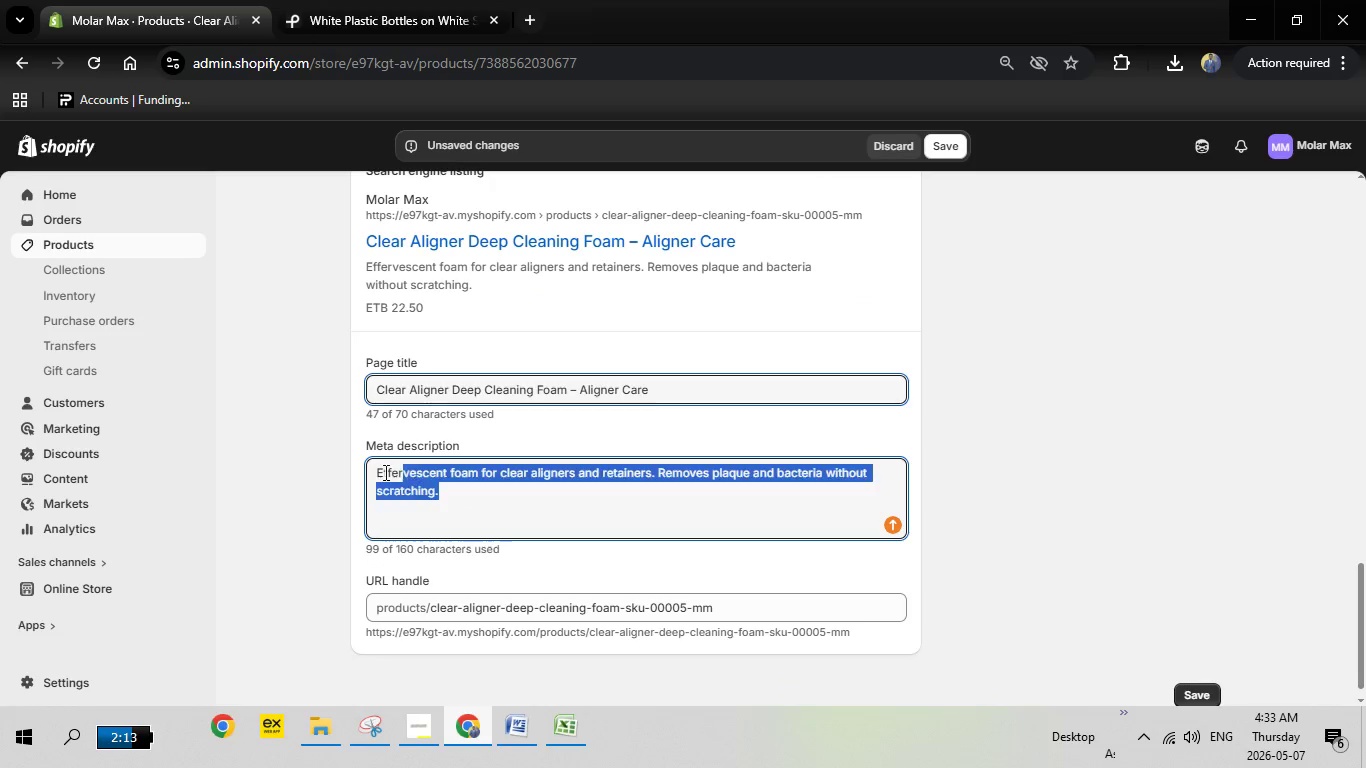 
left_click_drag(start_coordinate=[444, 495], to_coordinate=[349, 454])
 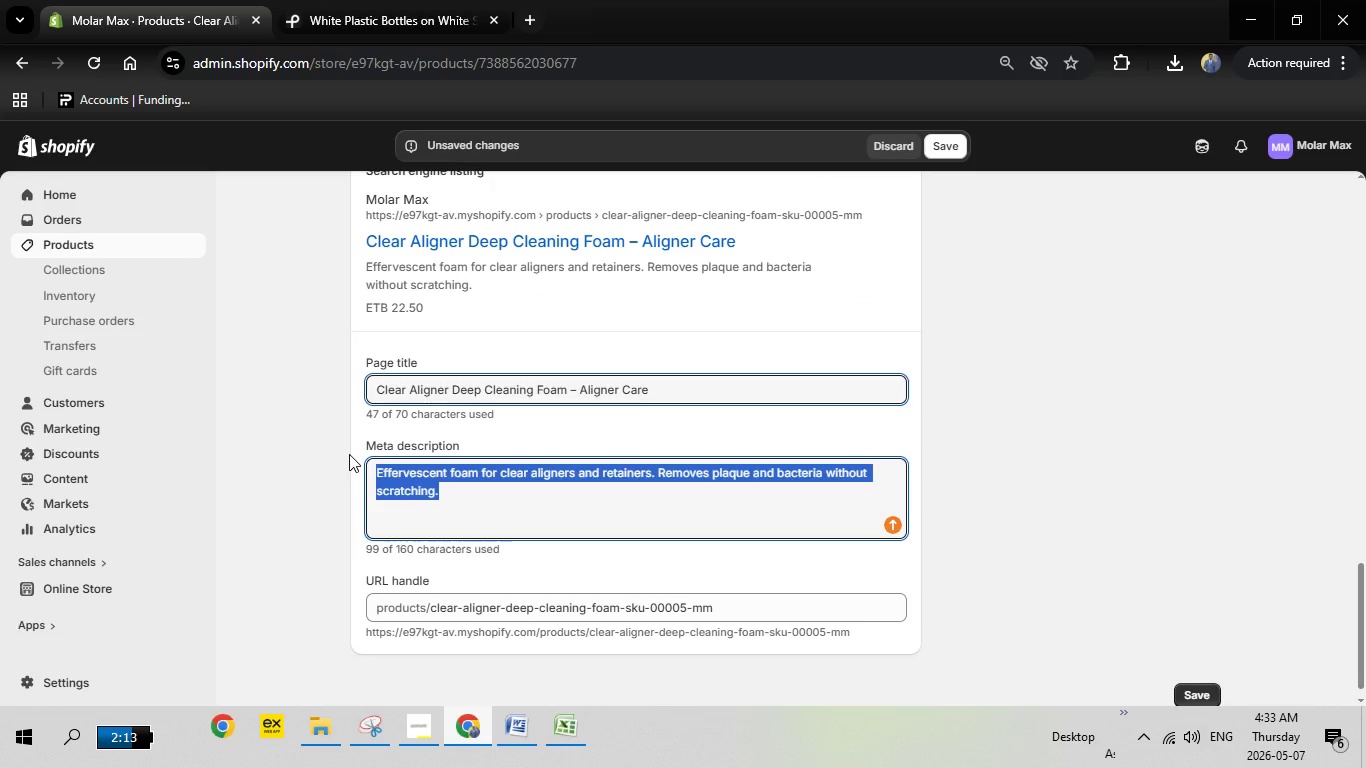 
key(Backspace)
 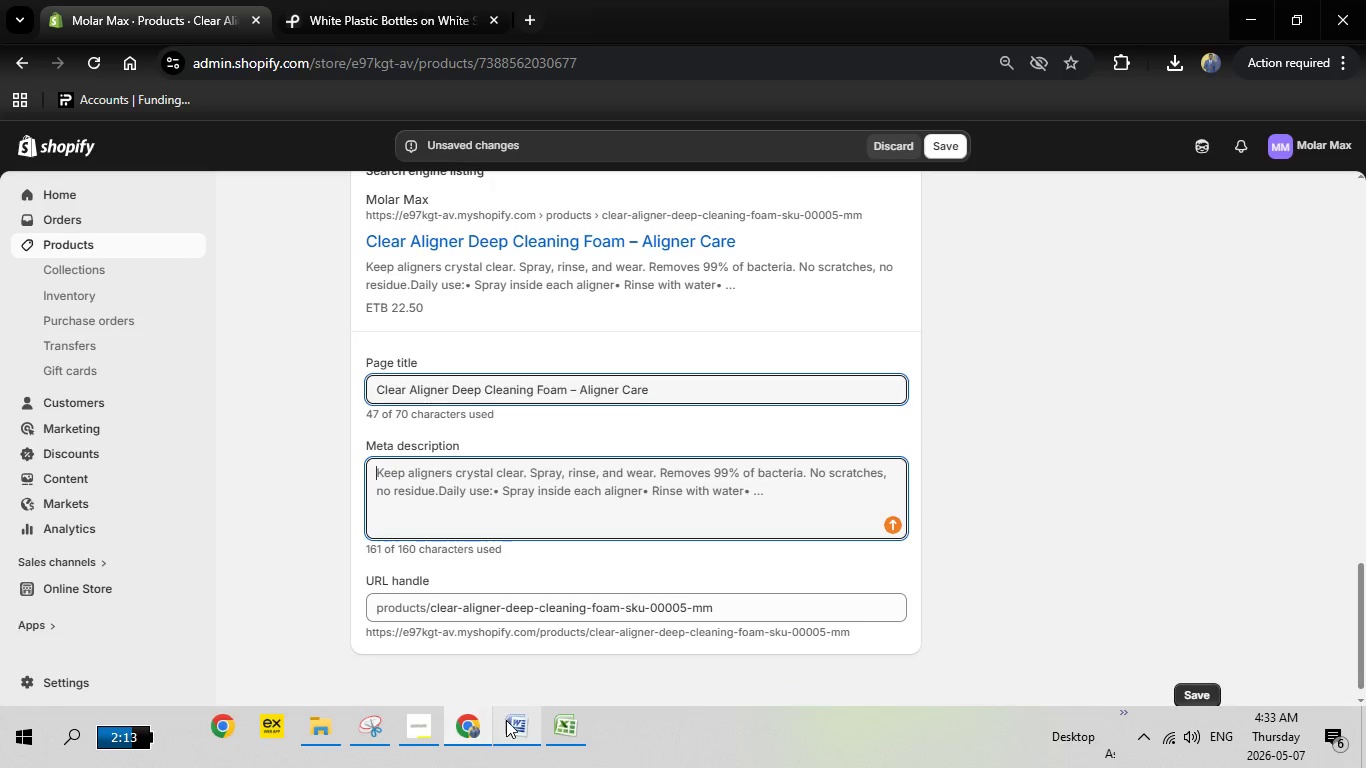 
left_click([513, 725])
 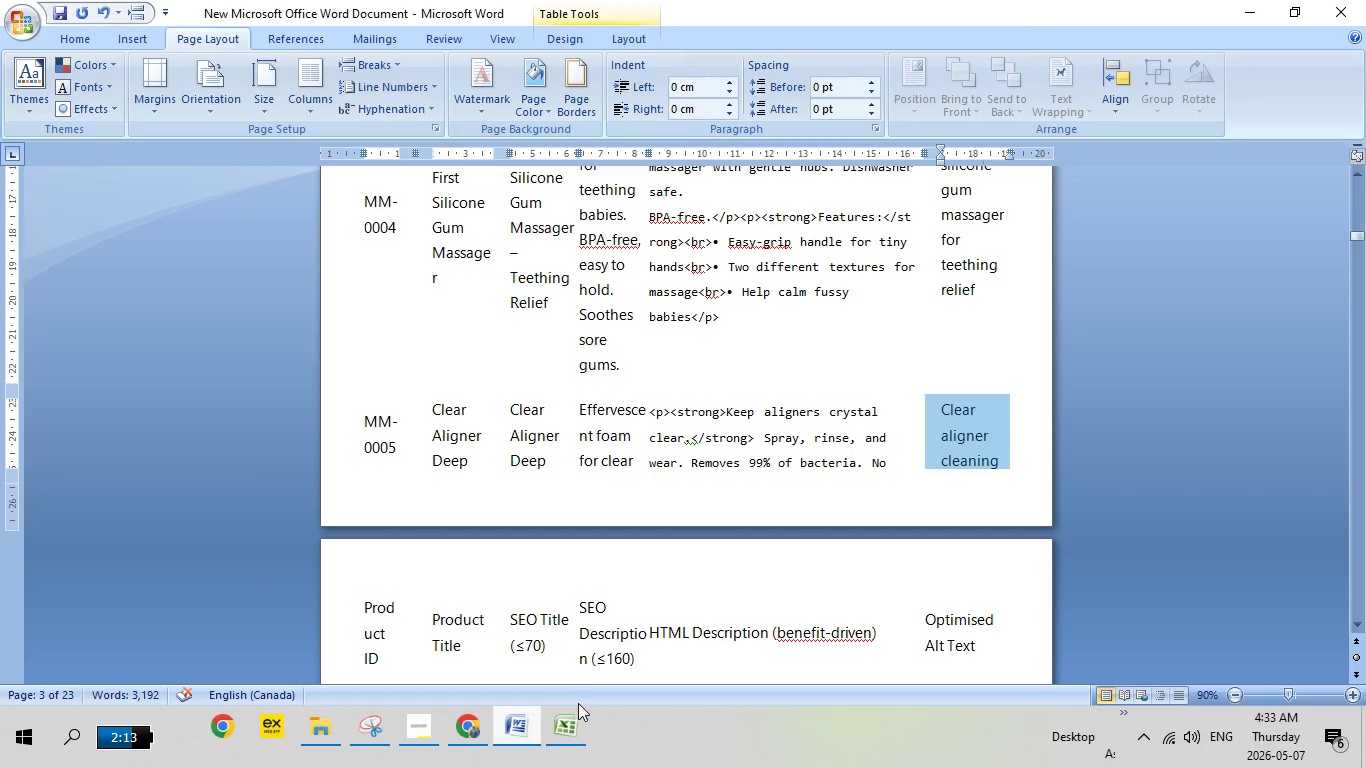 
left_click([579, 728])
 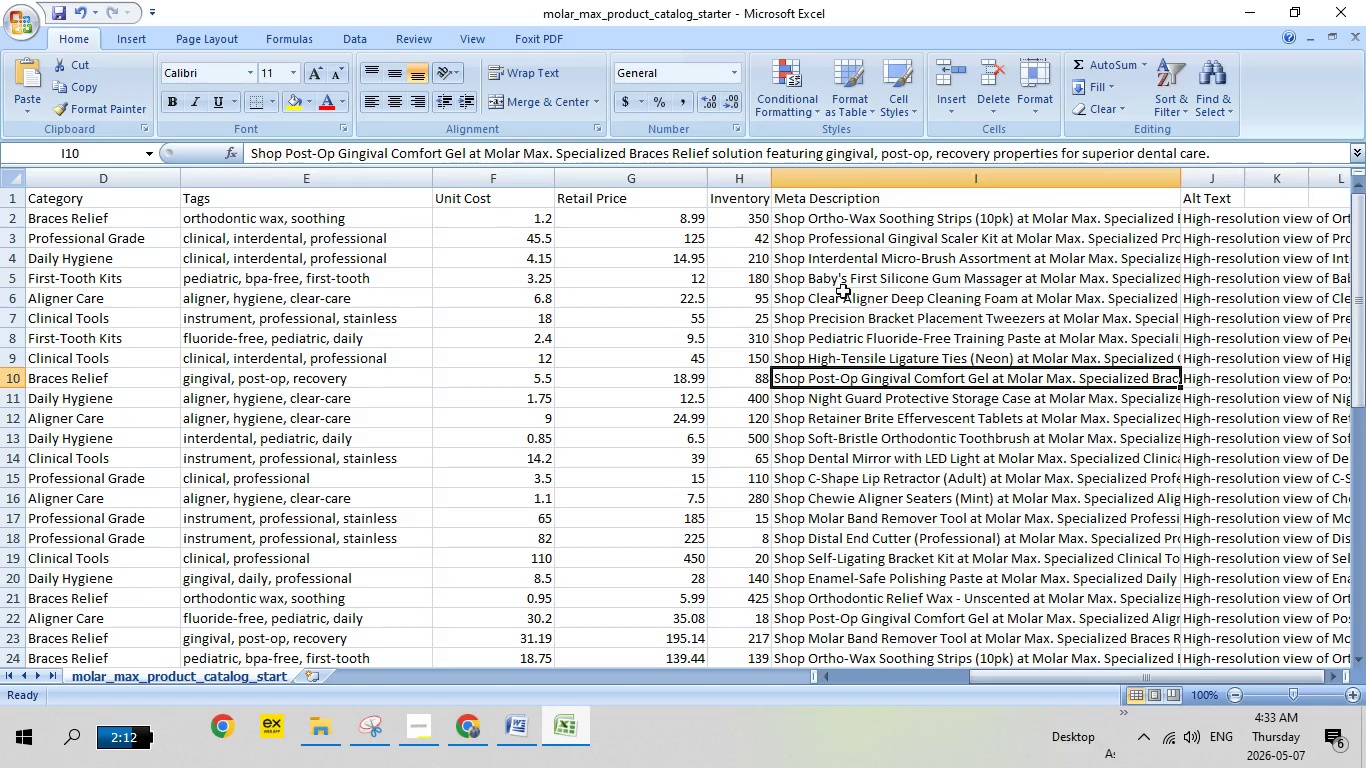 
double_click([782, 300])
 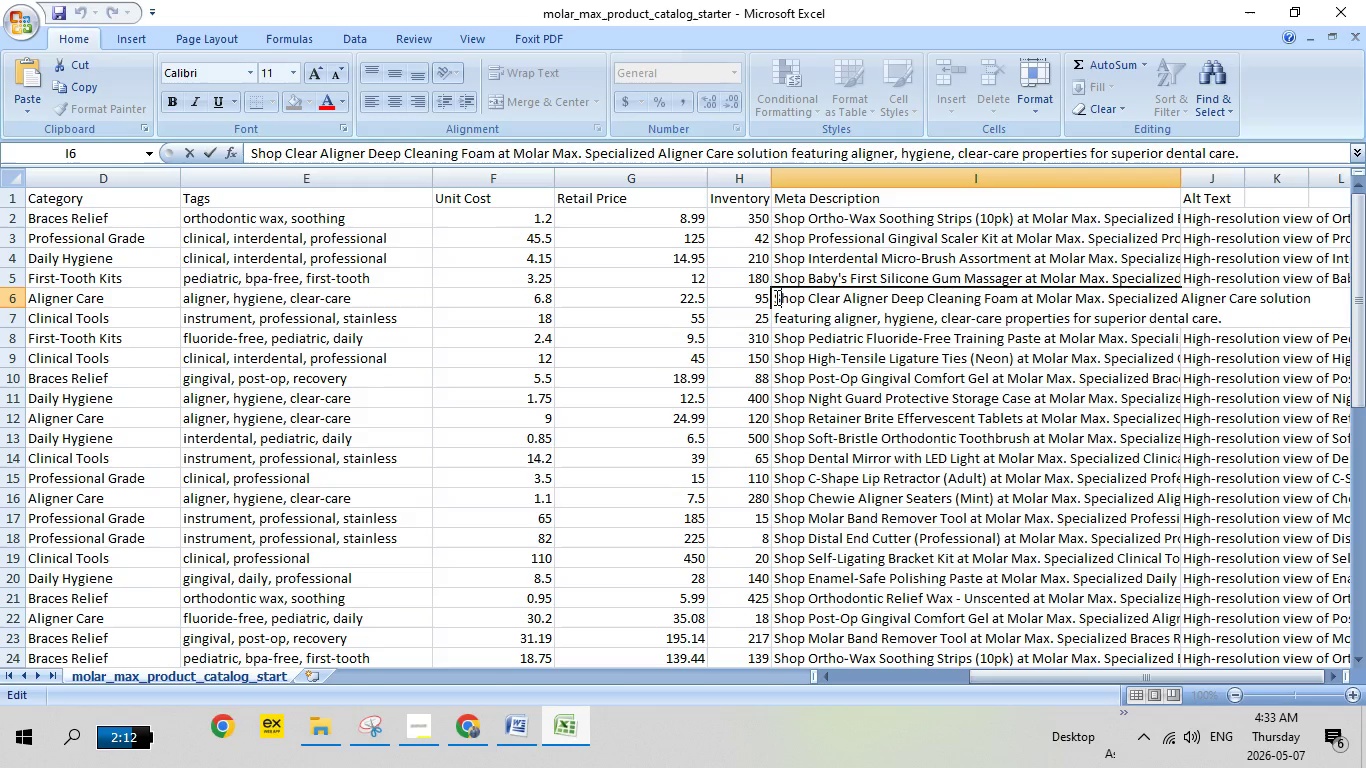 
left_click_drag(start_coordinate=[775, 297], to_coordinate=[1284, 332])
 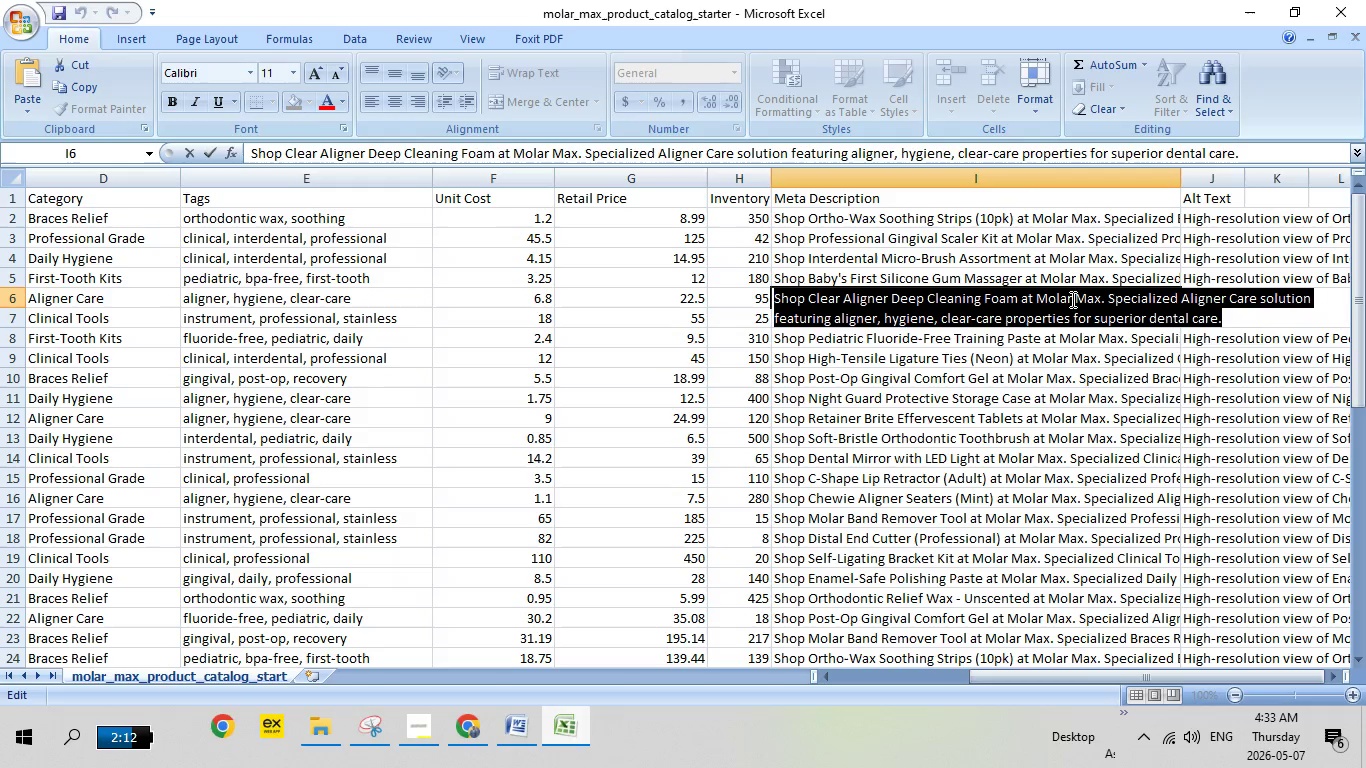 
right_click([1071, 299])
 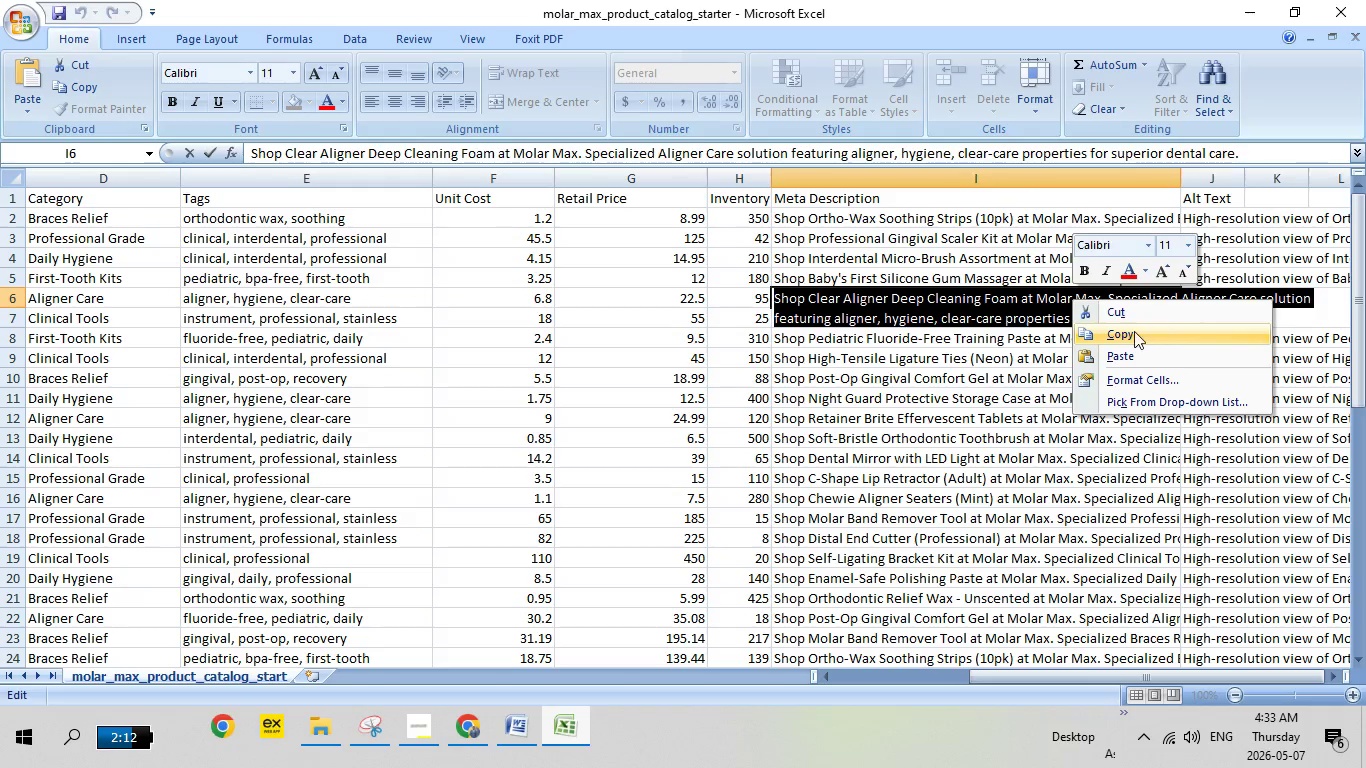 
left_click([1134, 331])
 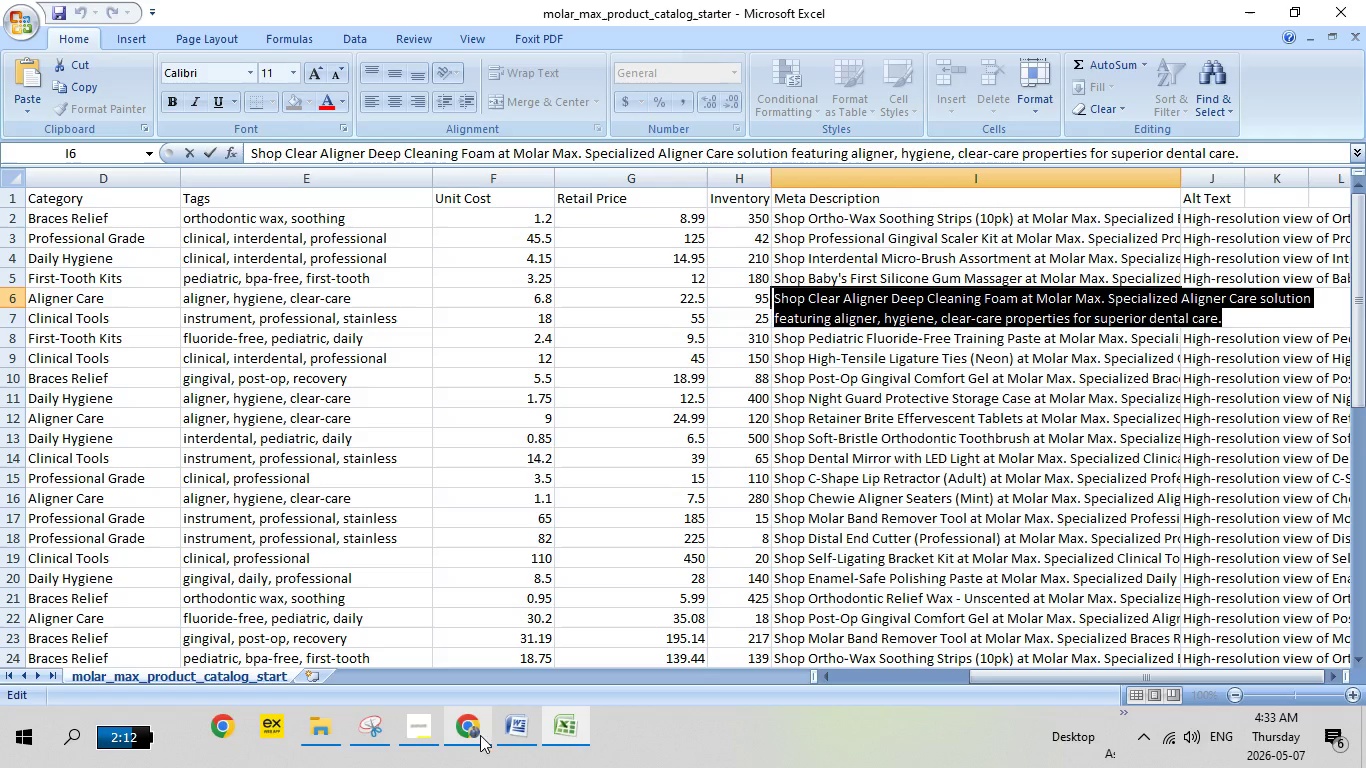 
left_click([471, 720])
 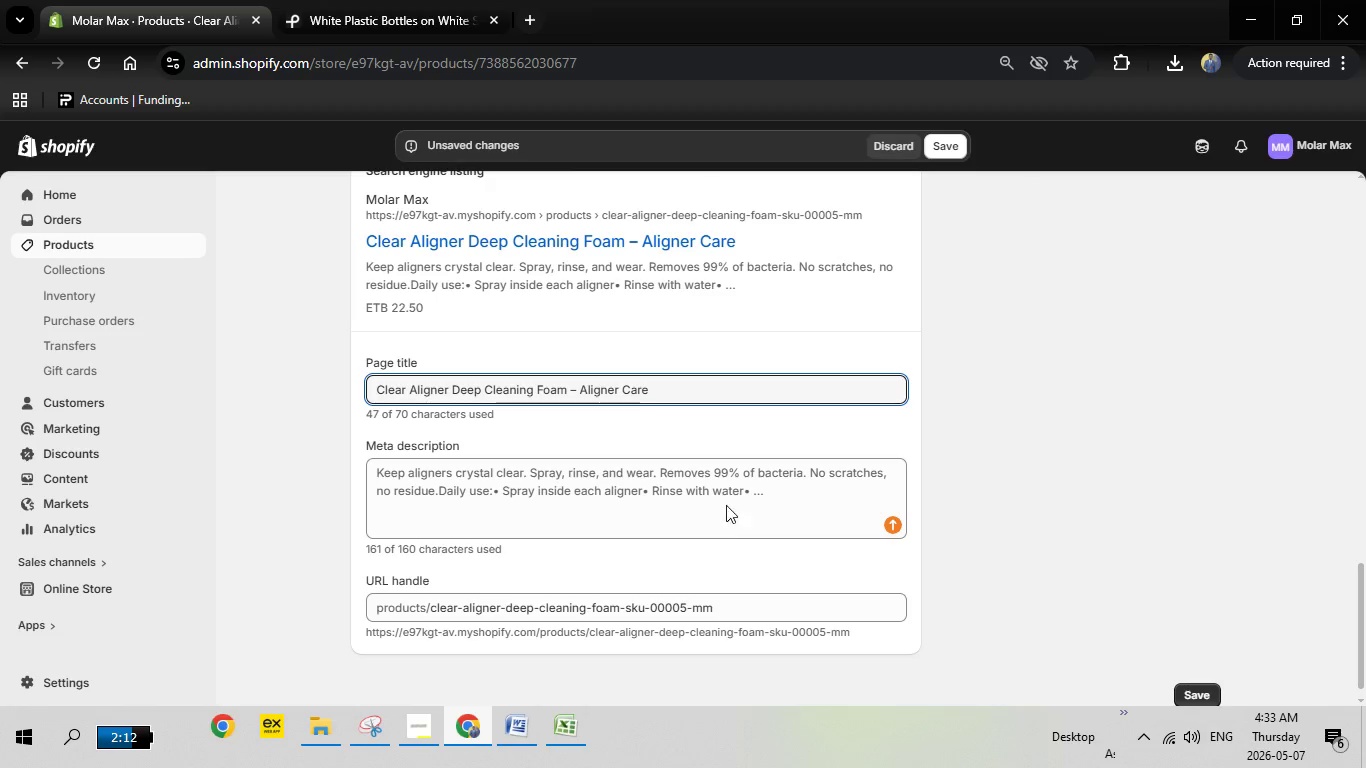 
left_click([773, 482])
 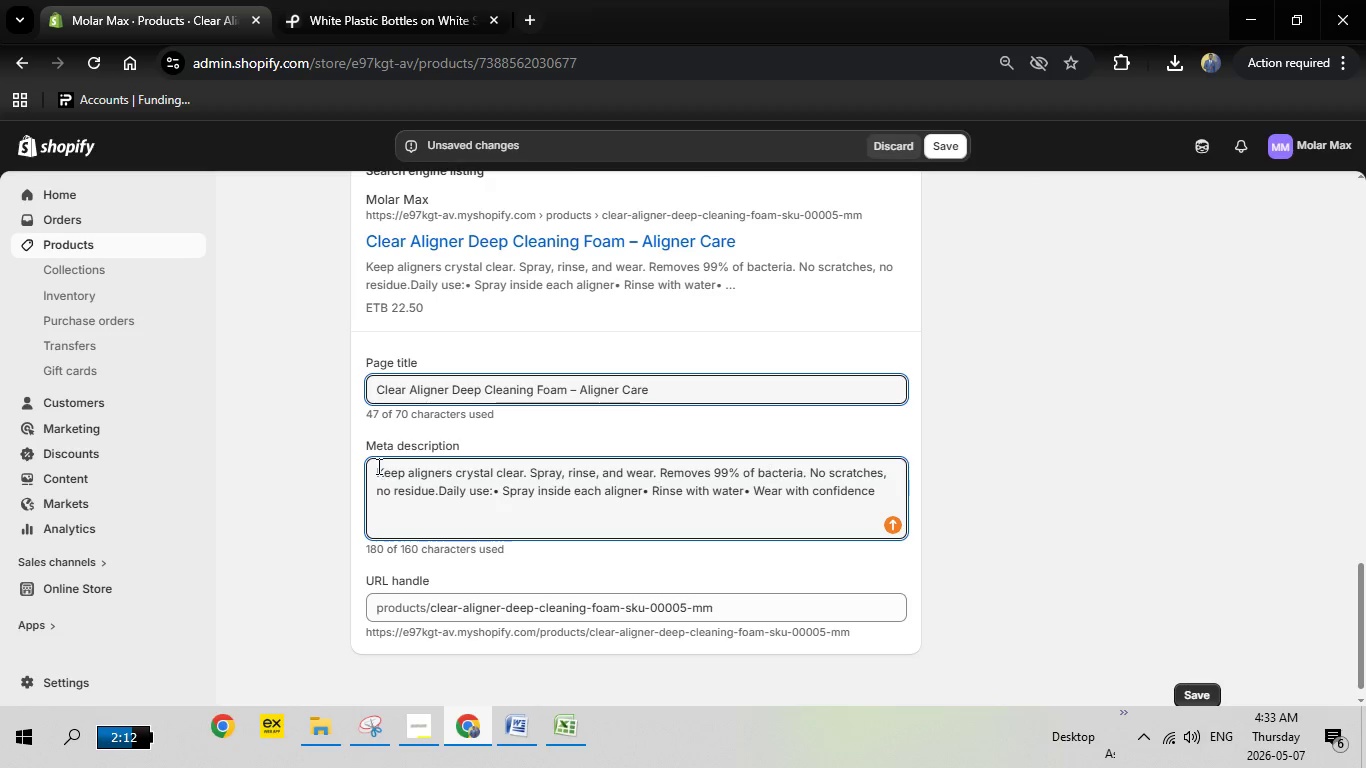 
left_click_drag(start_coordinate=[378, 470], to_coordinate=[962, 531])
 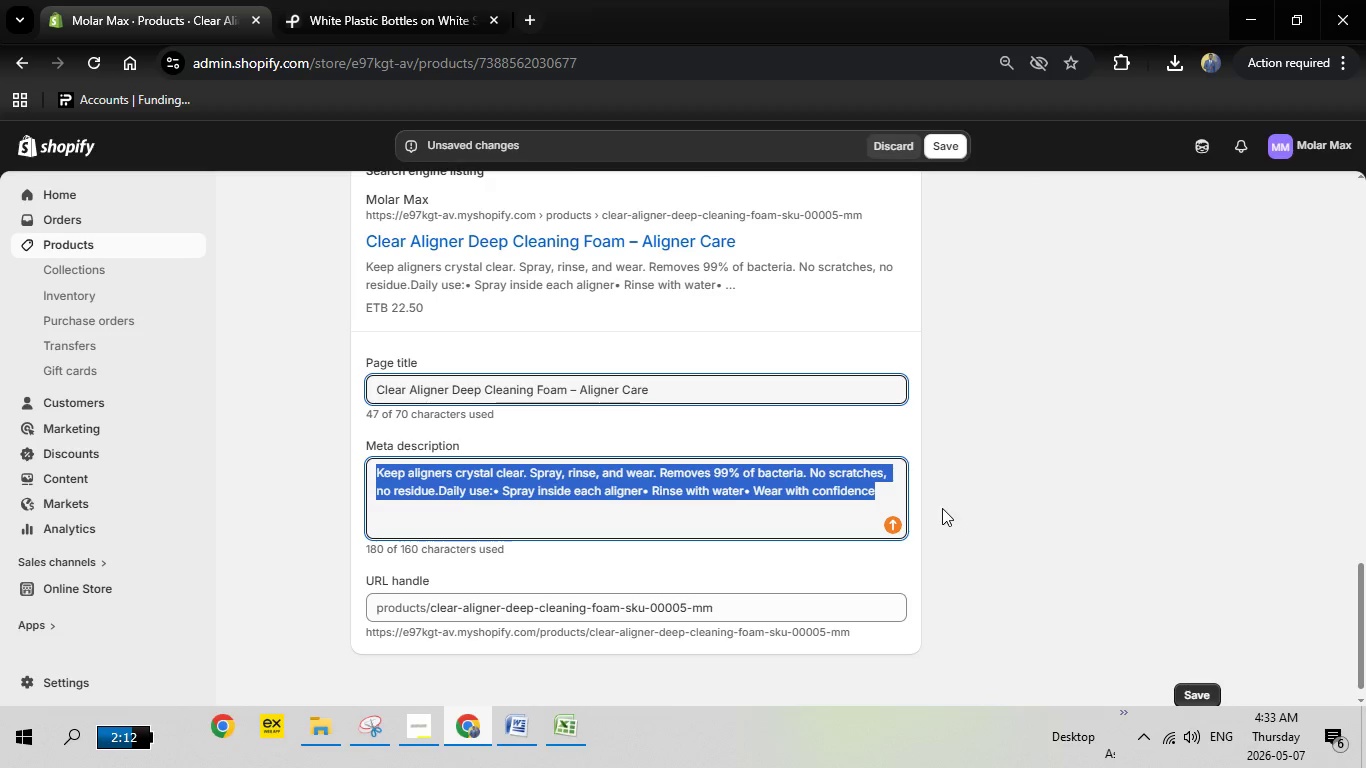 
key(Backspace)
 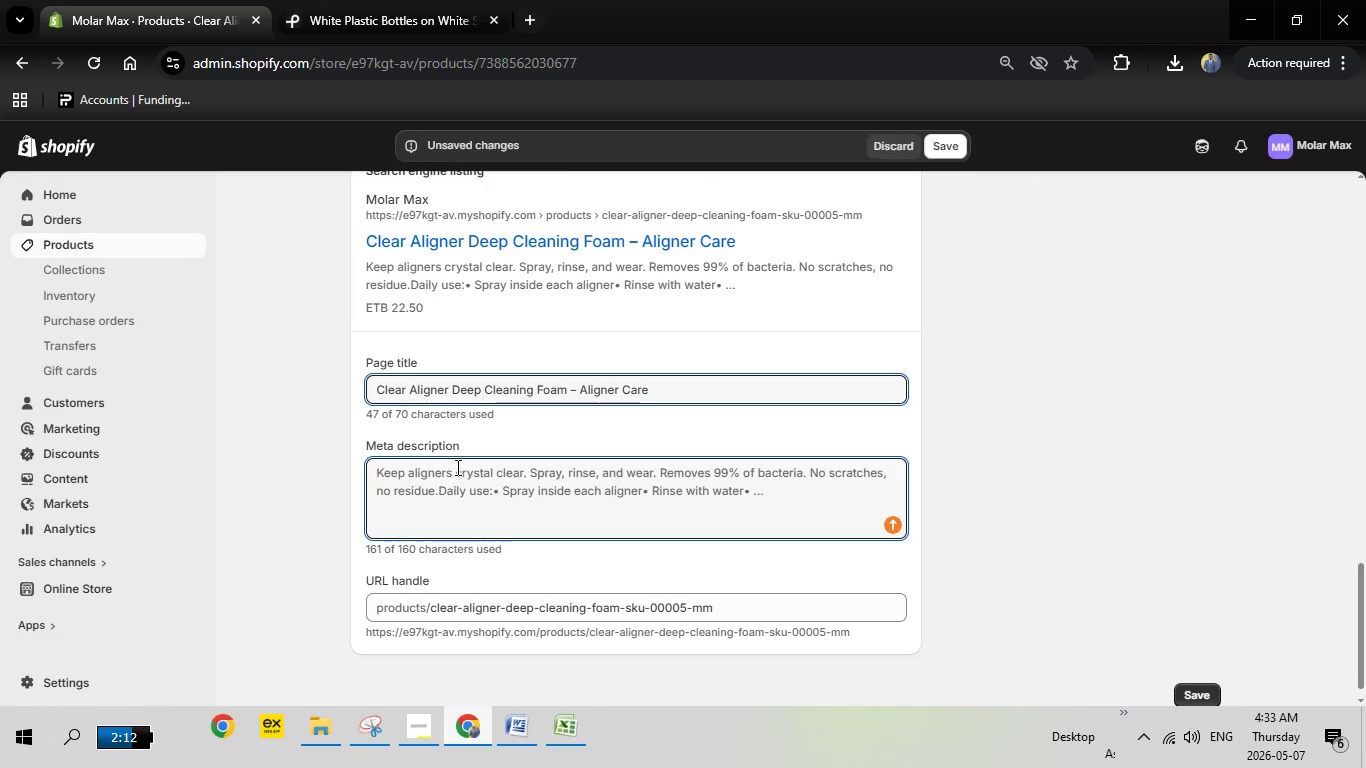 
right_click([453, 468])
 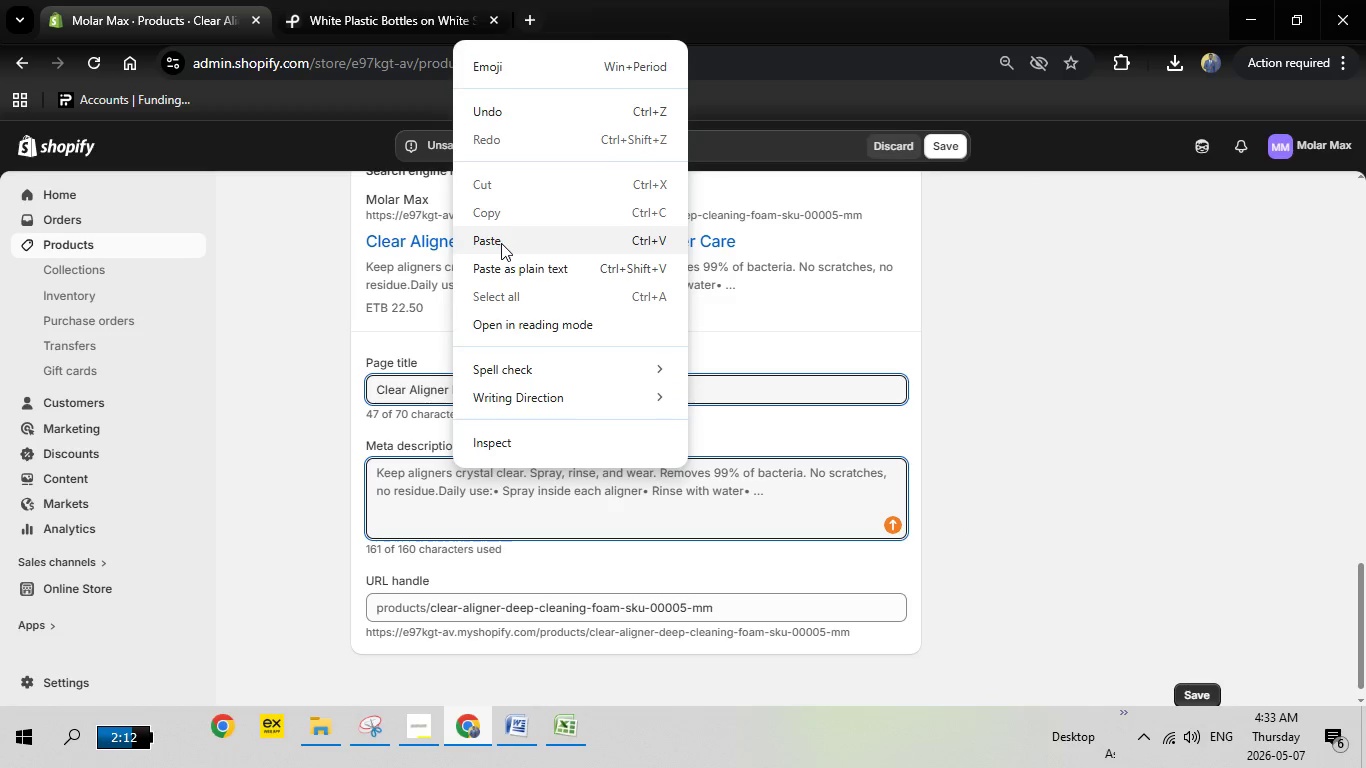 
left_click([501, 243])
 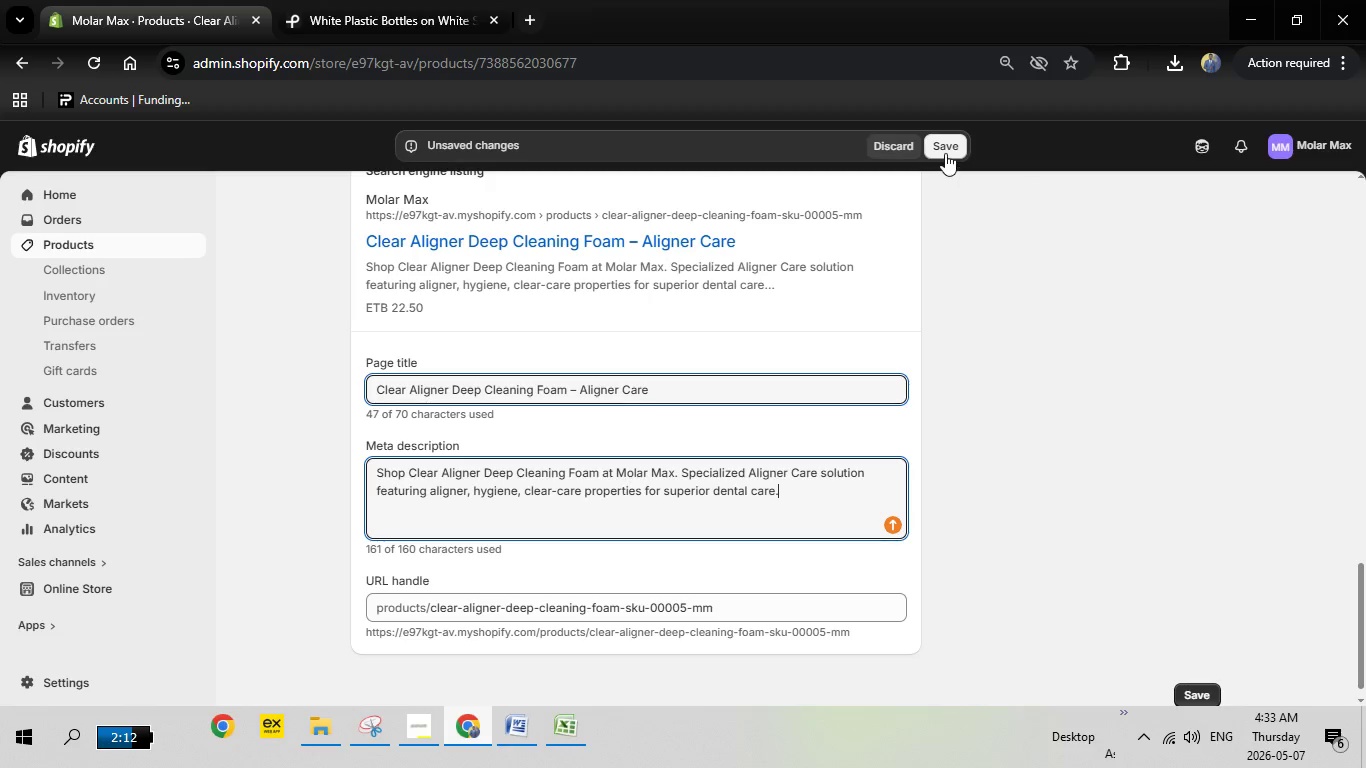 
left_click([946, 151])
 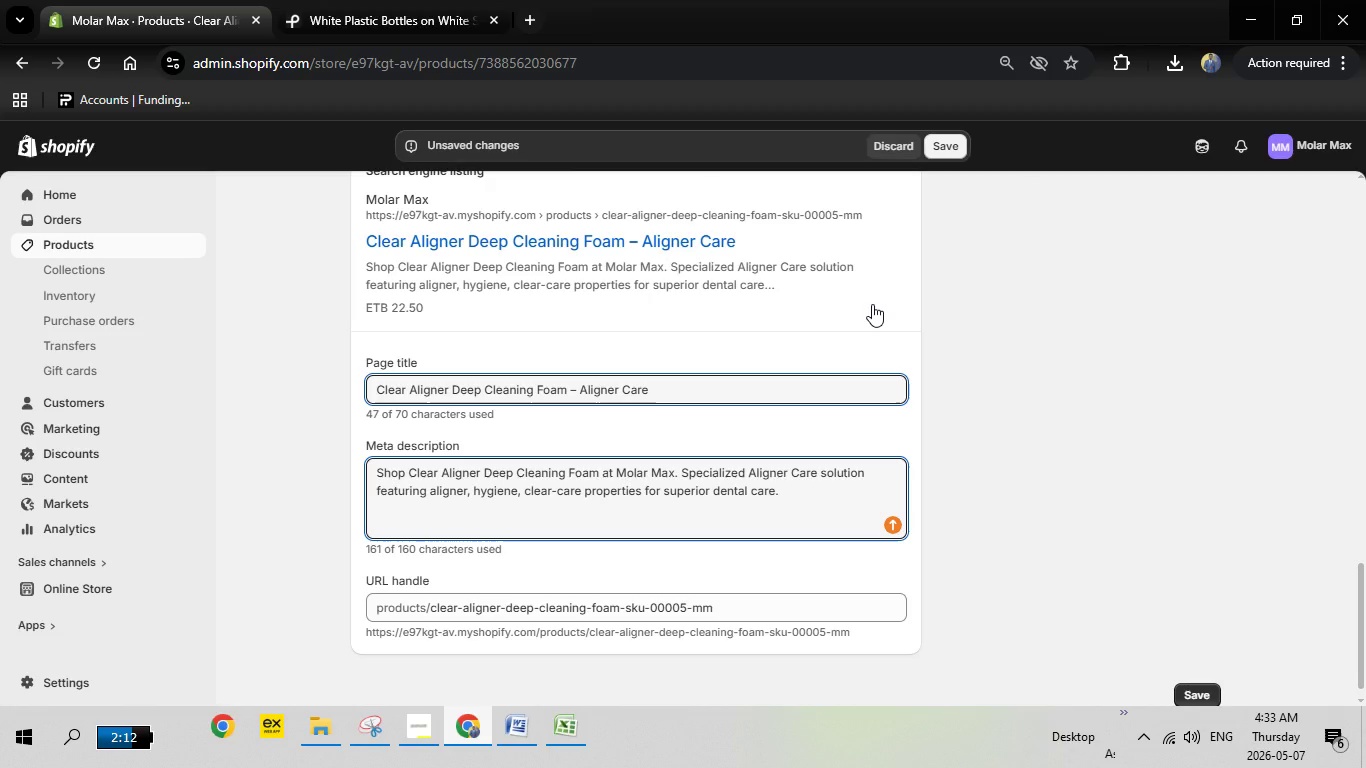 
scroll: coordinate [892, 299], scroll_direction: up, amount: 5.0
 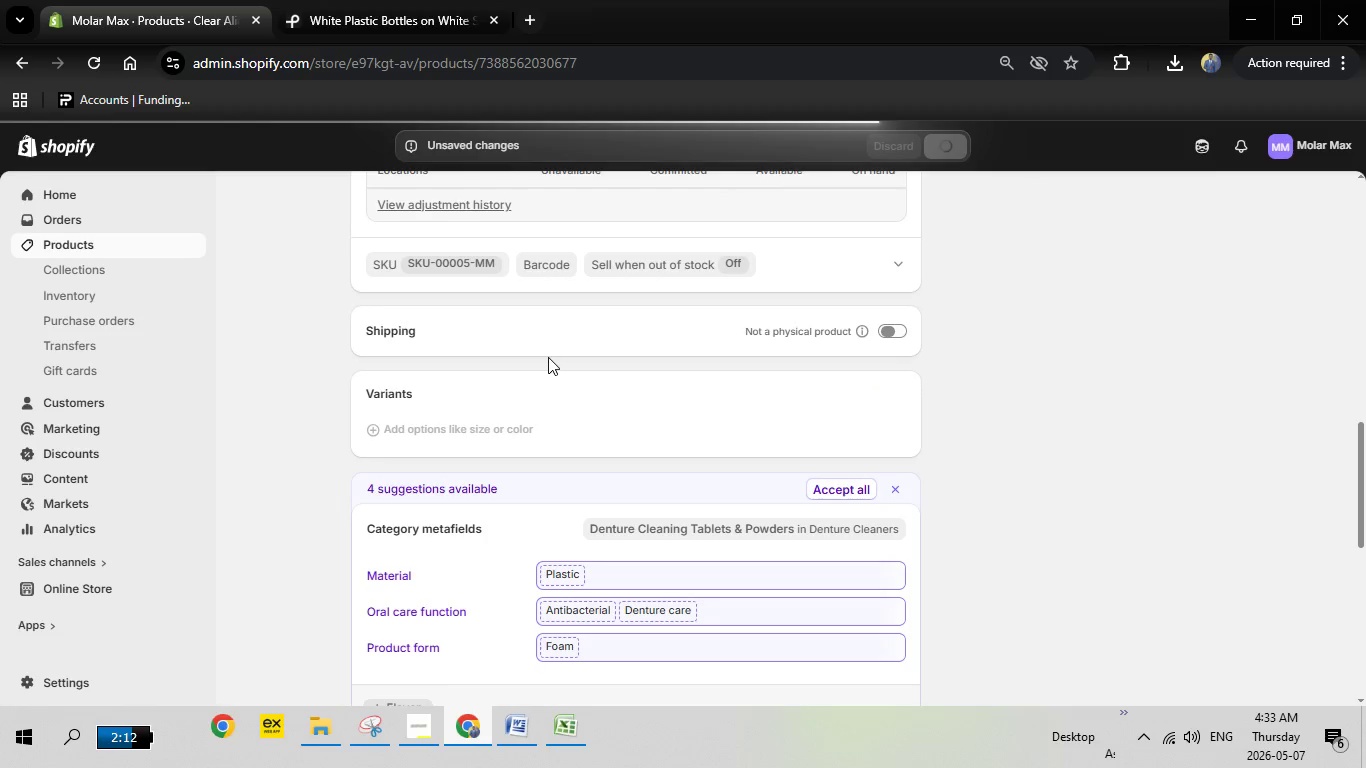 
wait(10.61)
 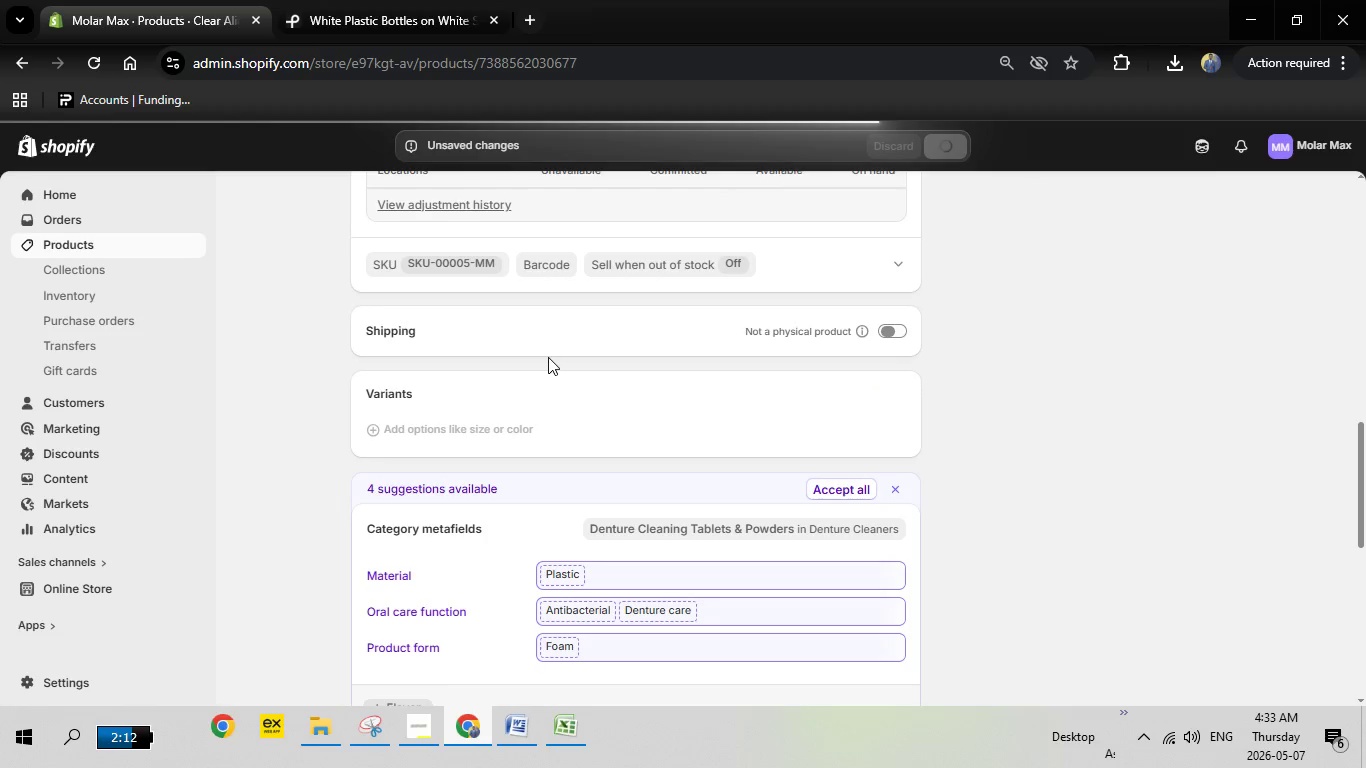 
scroll: coordinate [589, 280], scroll_direction: up, amount: 14.0
 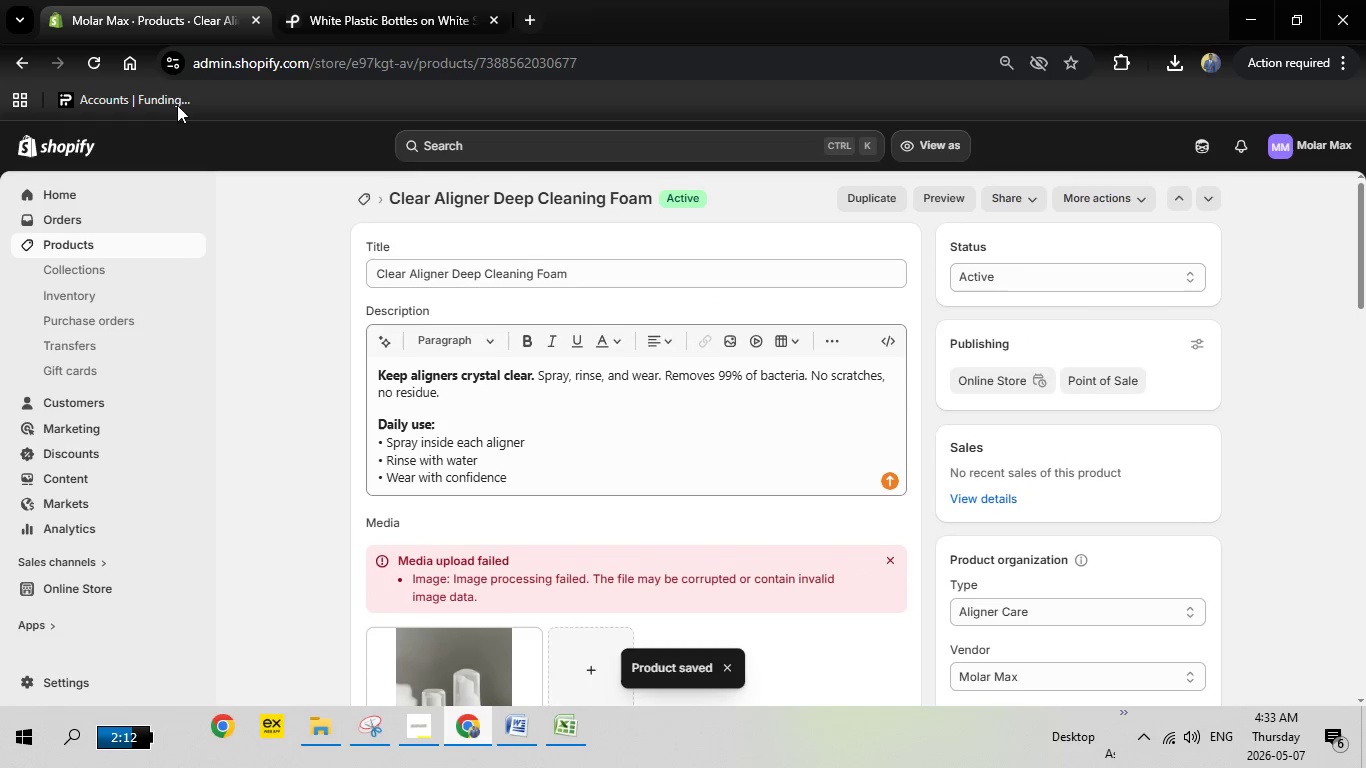 
mouse_move([205, 33])
 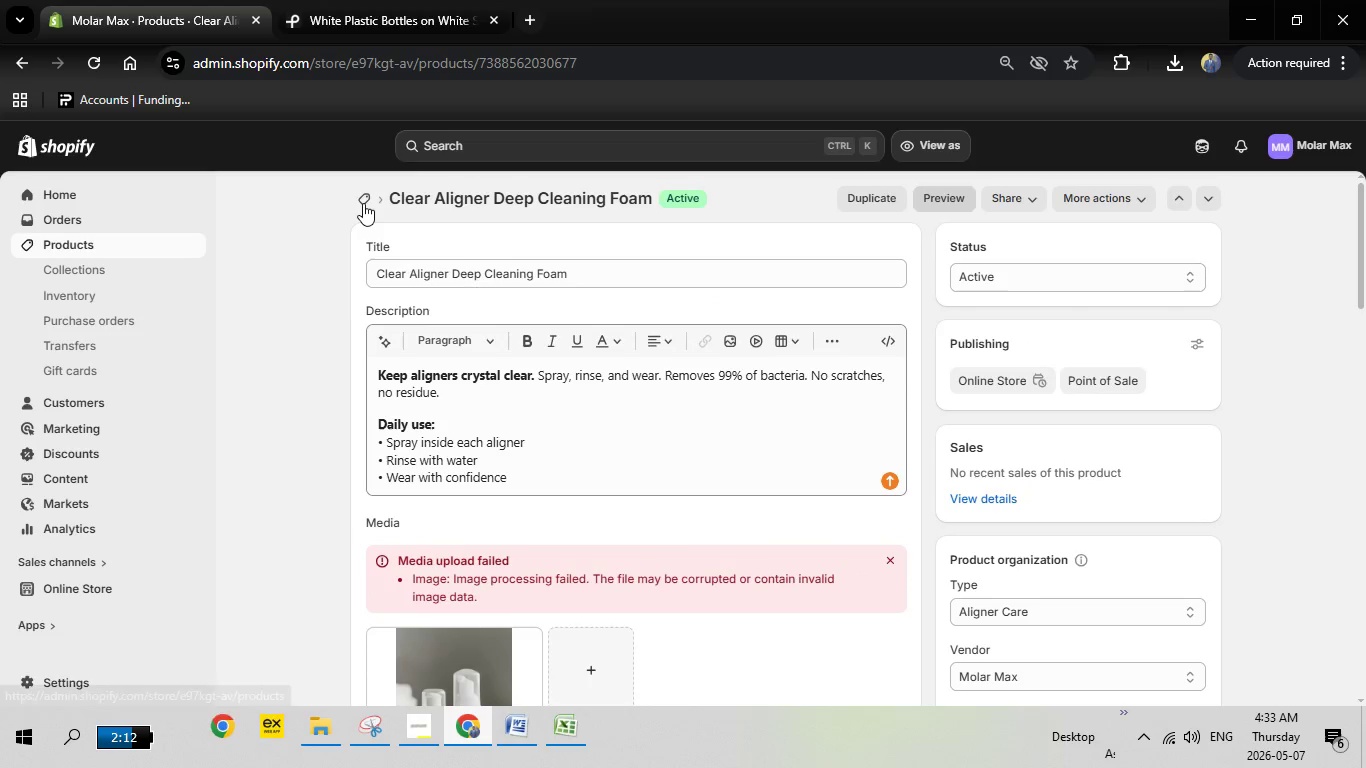 
left_click([361, 203])
 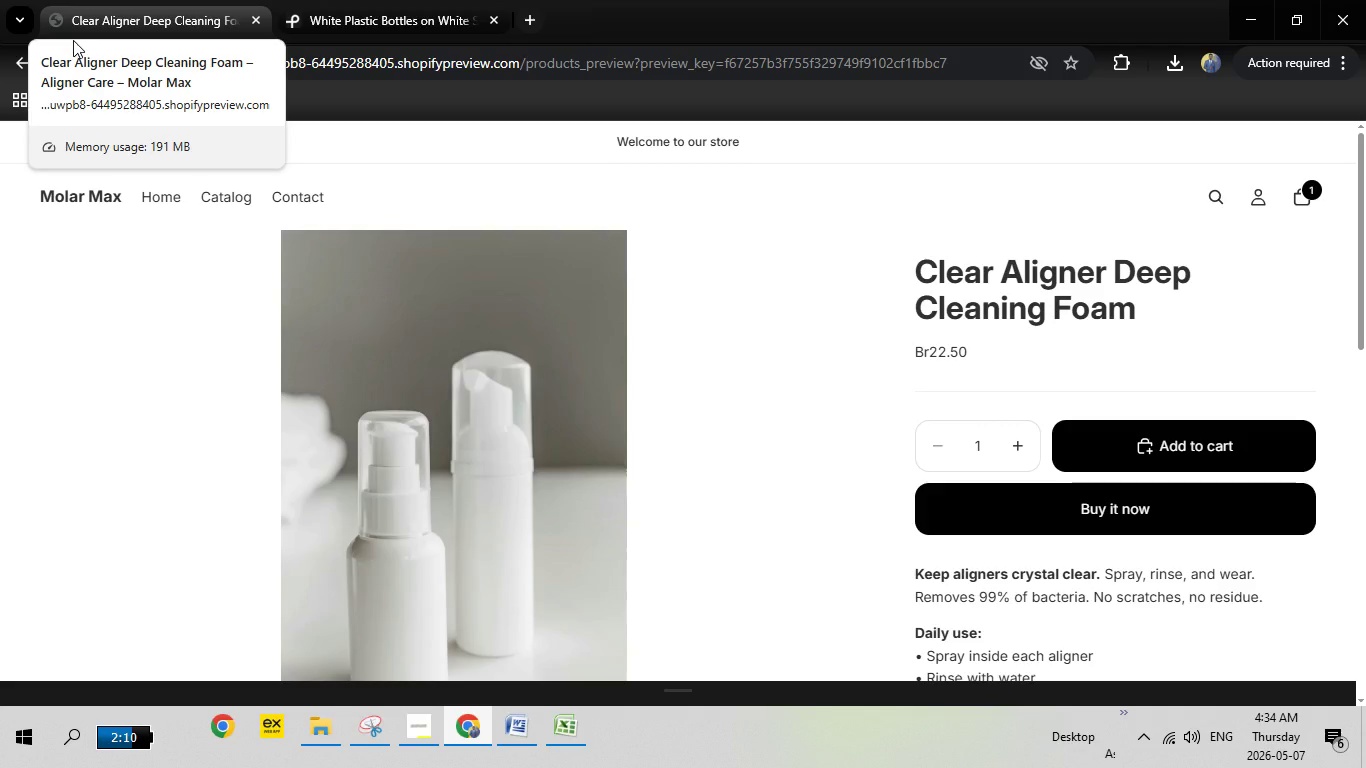 
wait(33.16)
 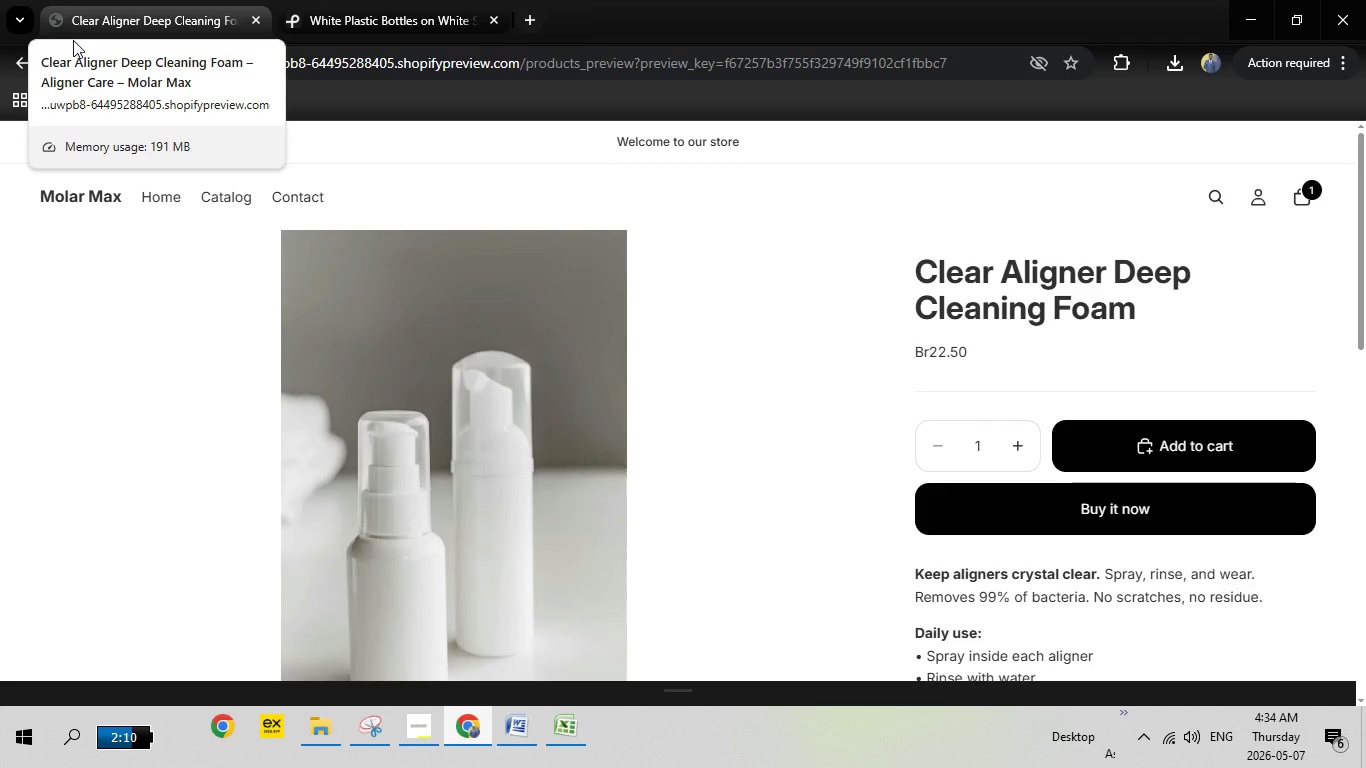 
left_click([179, 0])
 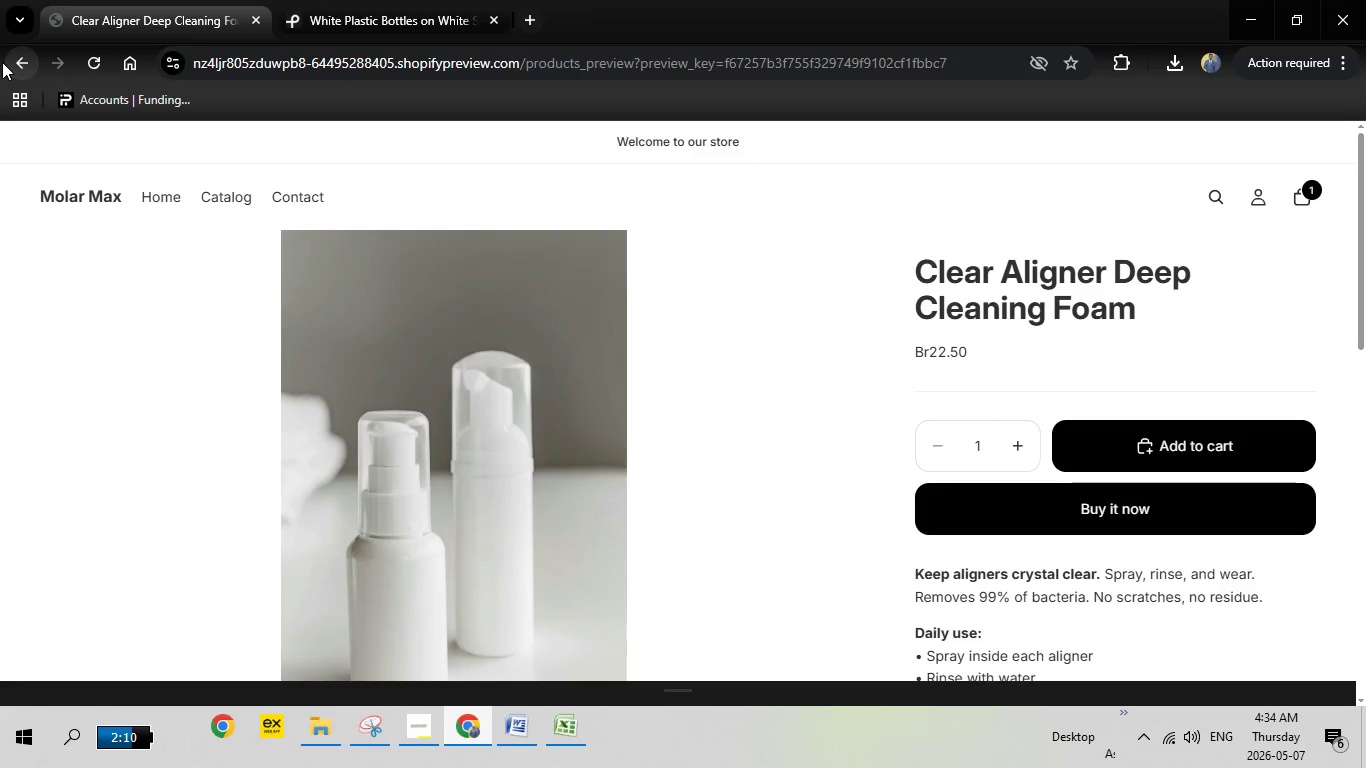 
left_click([6, 62])
 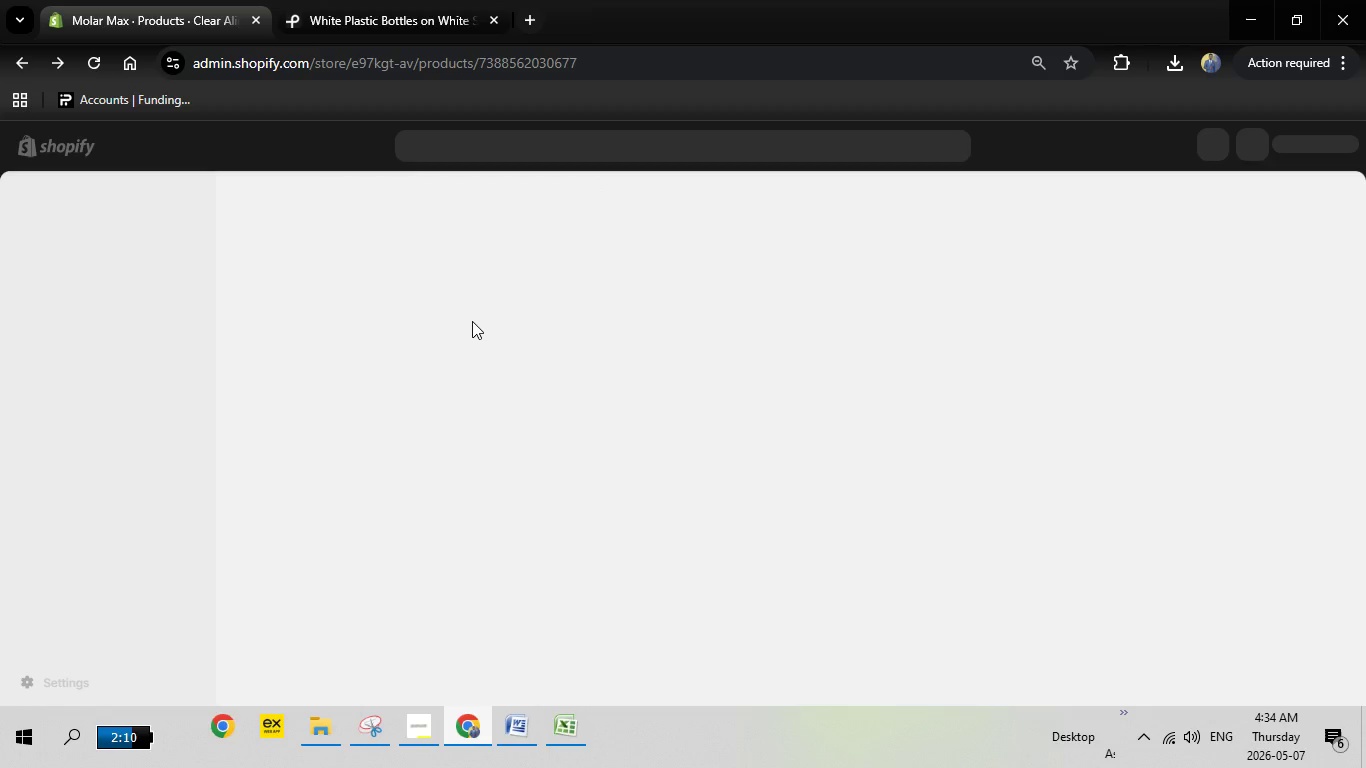 
wait(19.11)
 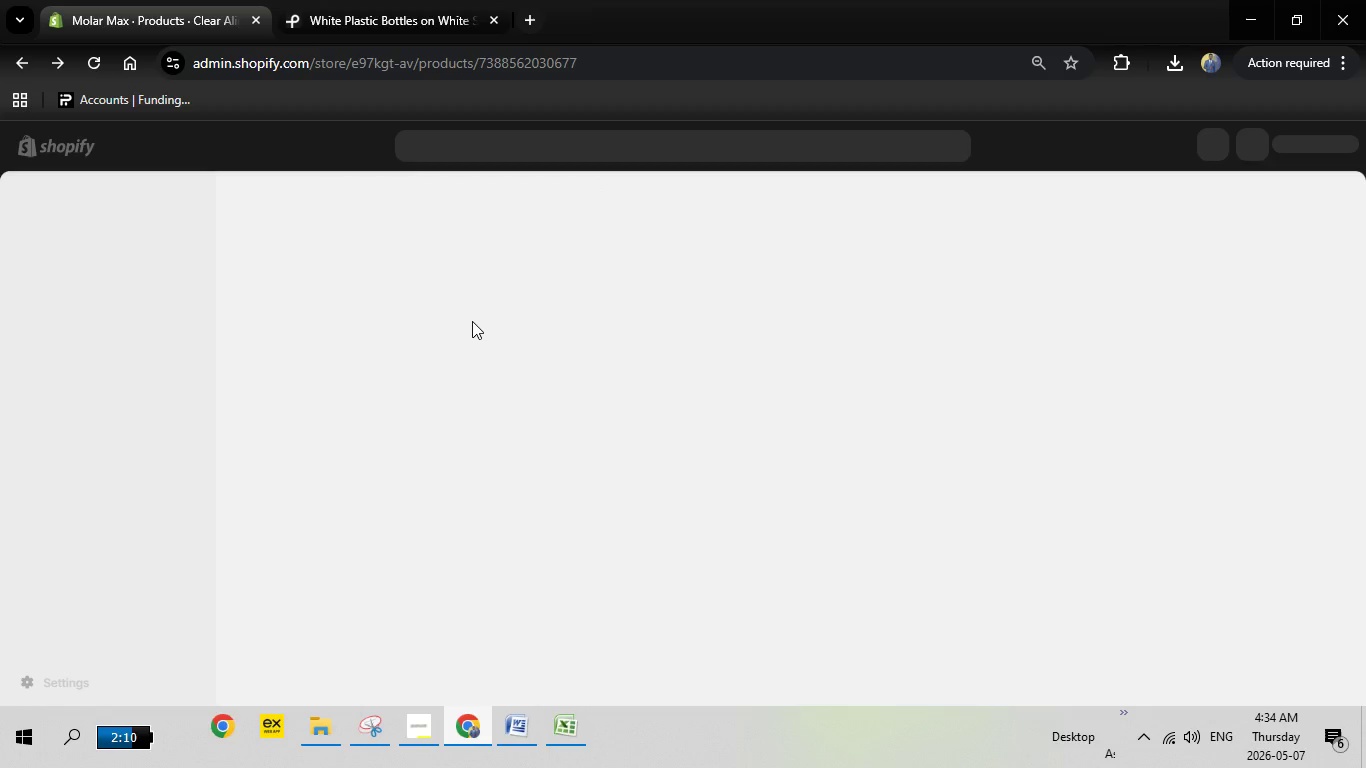 
left_click([368, 196])
 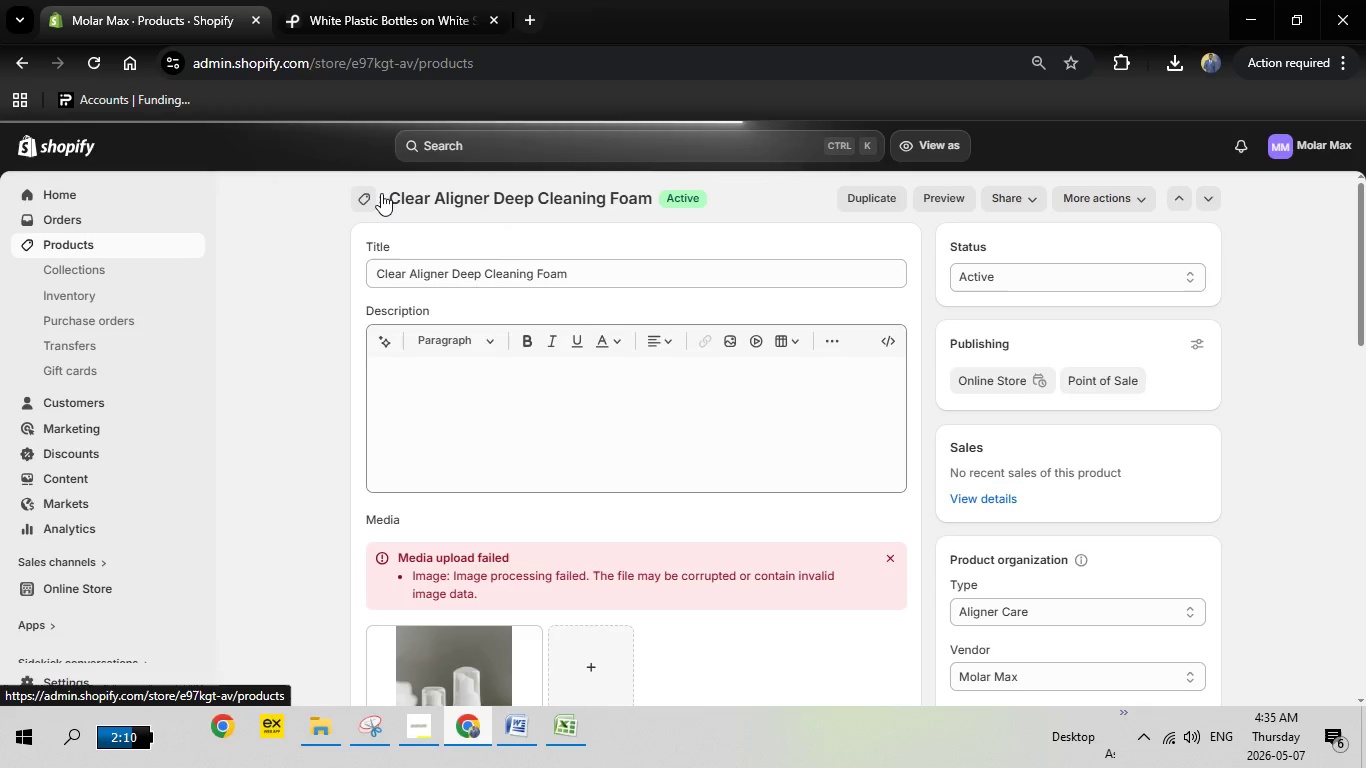 
wait(19.19)
 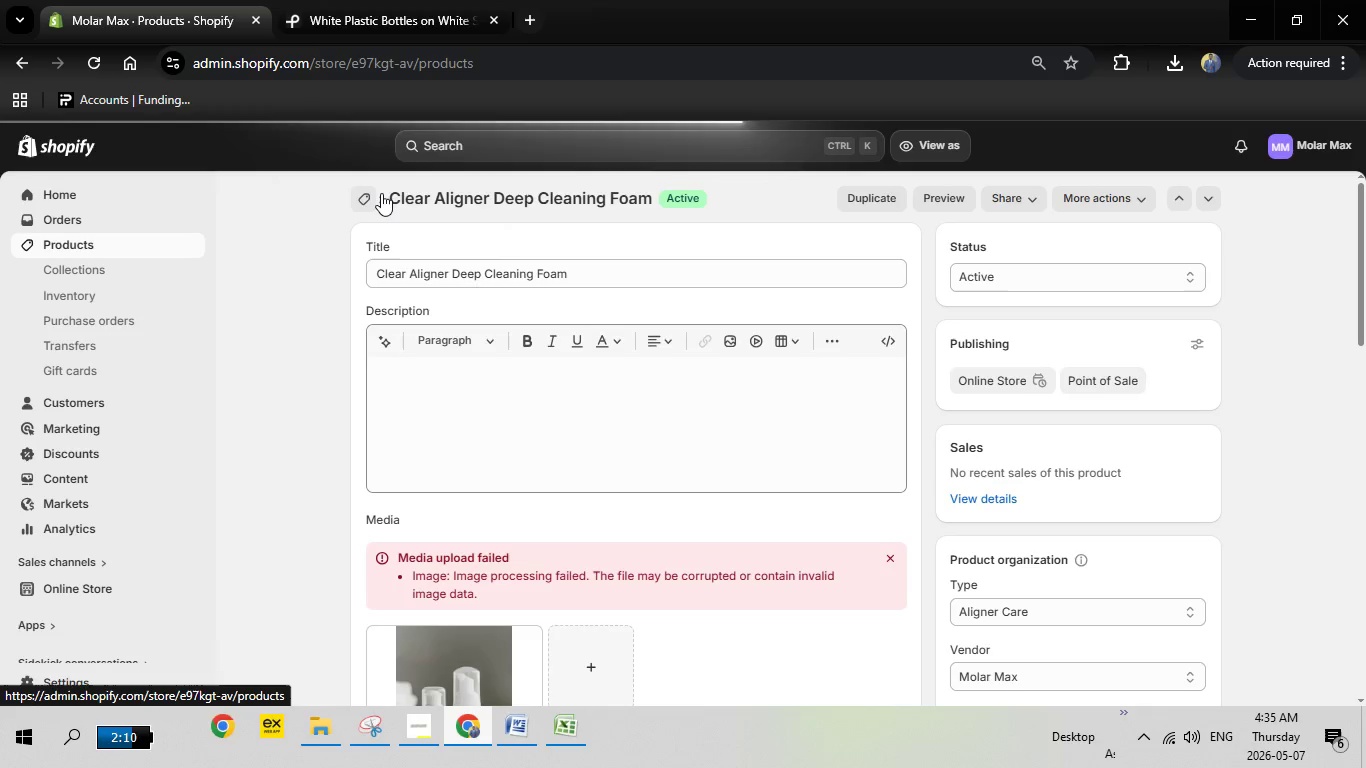 
scroll: coordinate [730, 434], scroll_direction: down, amount: 27.0
 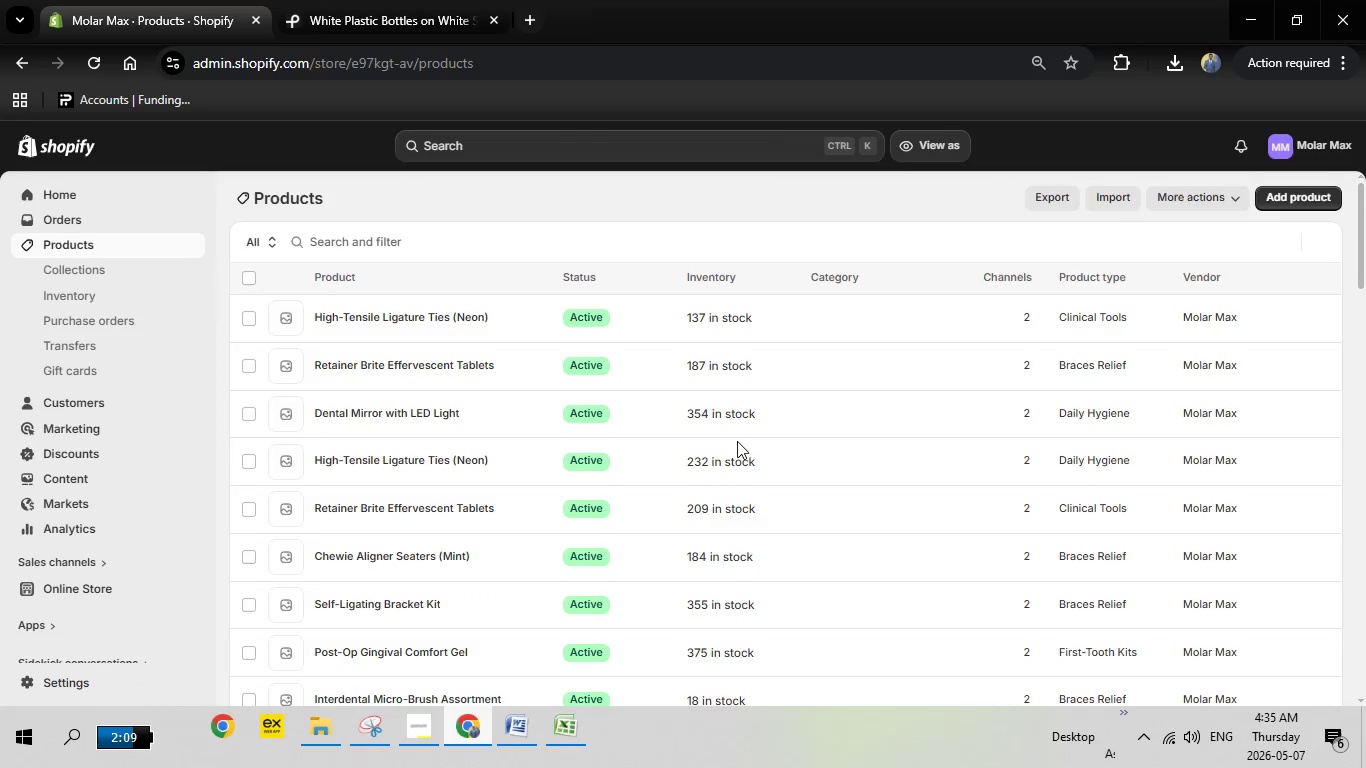 
scroll: coordinate [481, 610], scroll_direction: down, amount: 31.0
 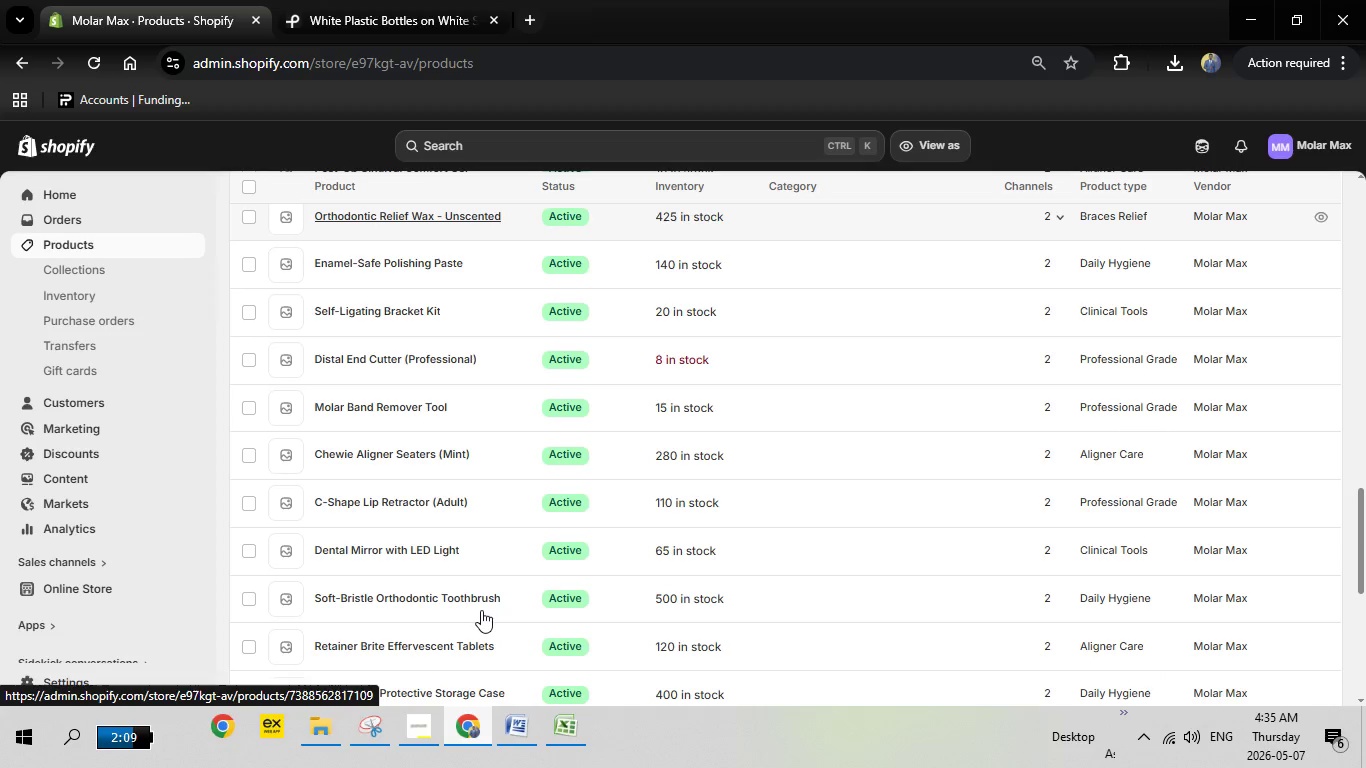 
scroll: coordinate [482, 610], scroll_direction: down, amount: 7.0
 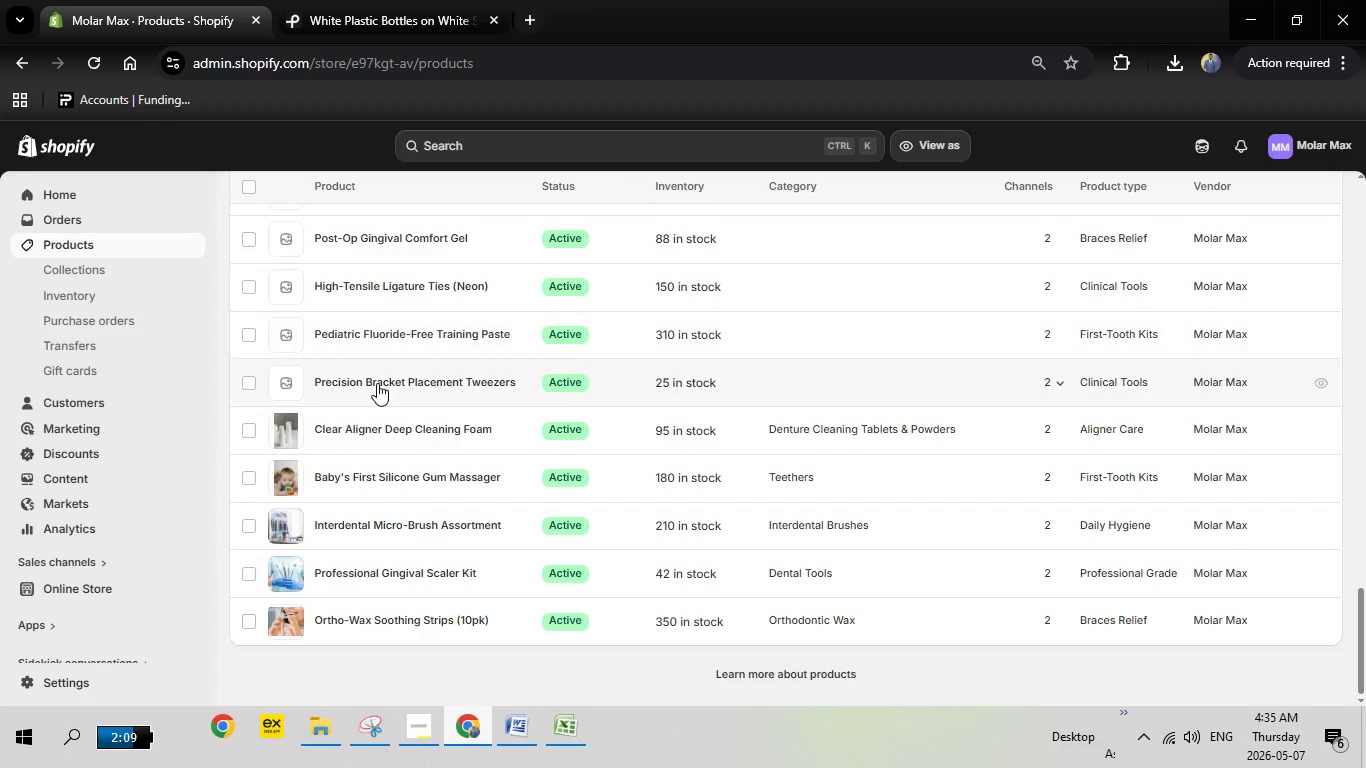 
left_click([378, 383])
 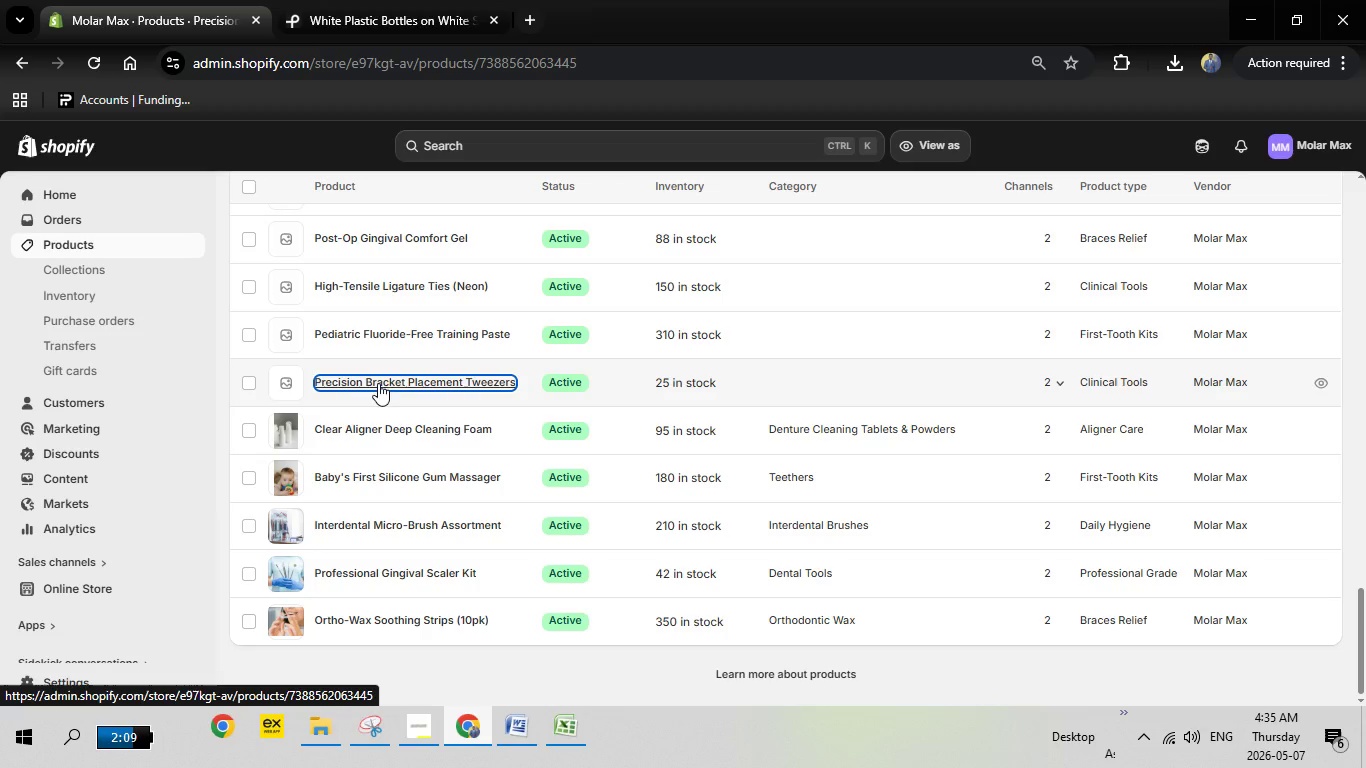 
wait(9.97)
 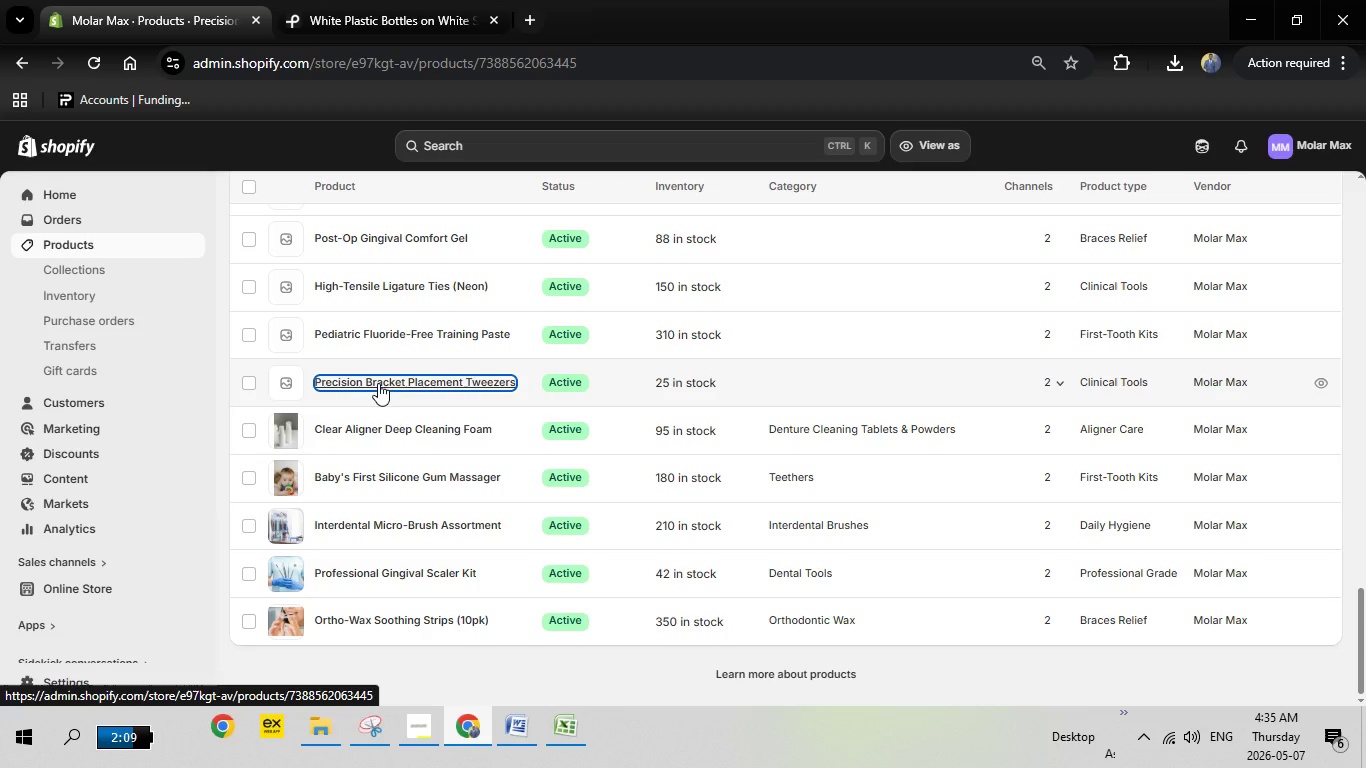 
scroll: coordinate [767, 401], scroll_direction: down, amount: 15.0
 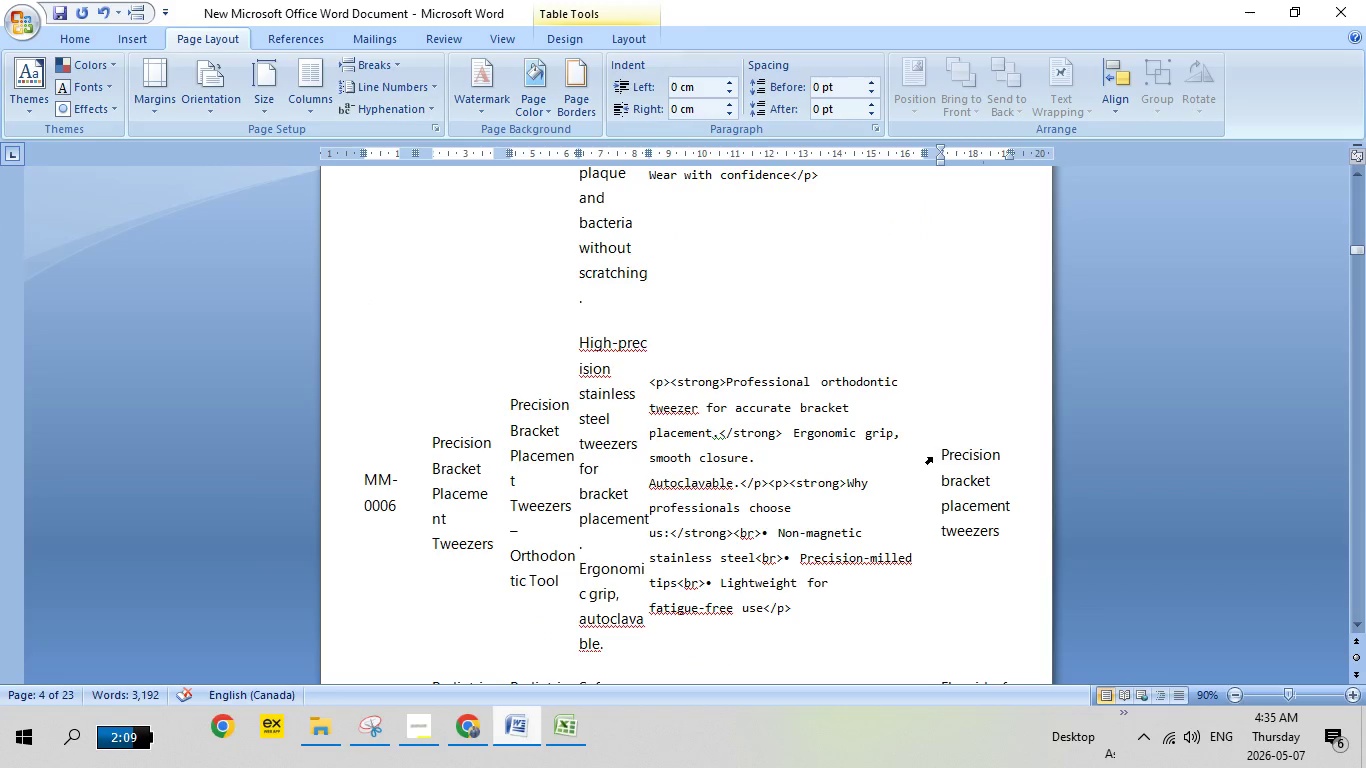 
left_click([932, 457])
 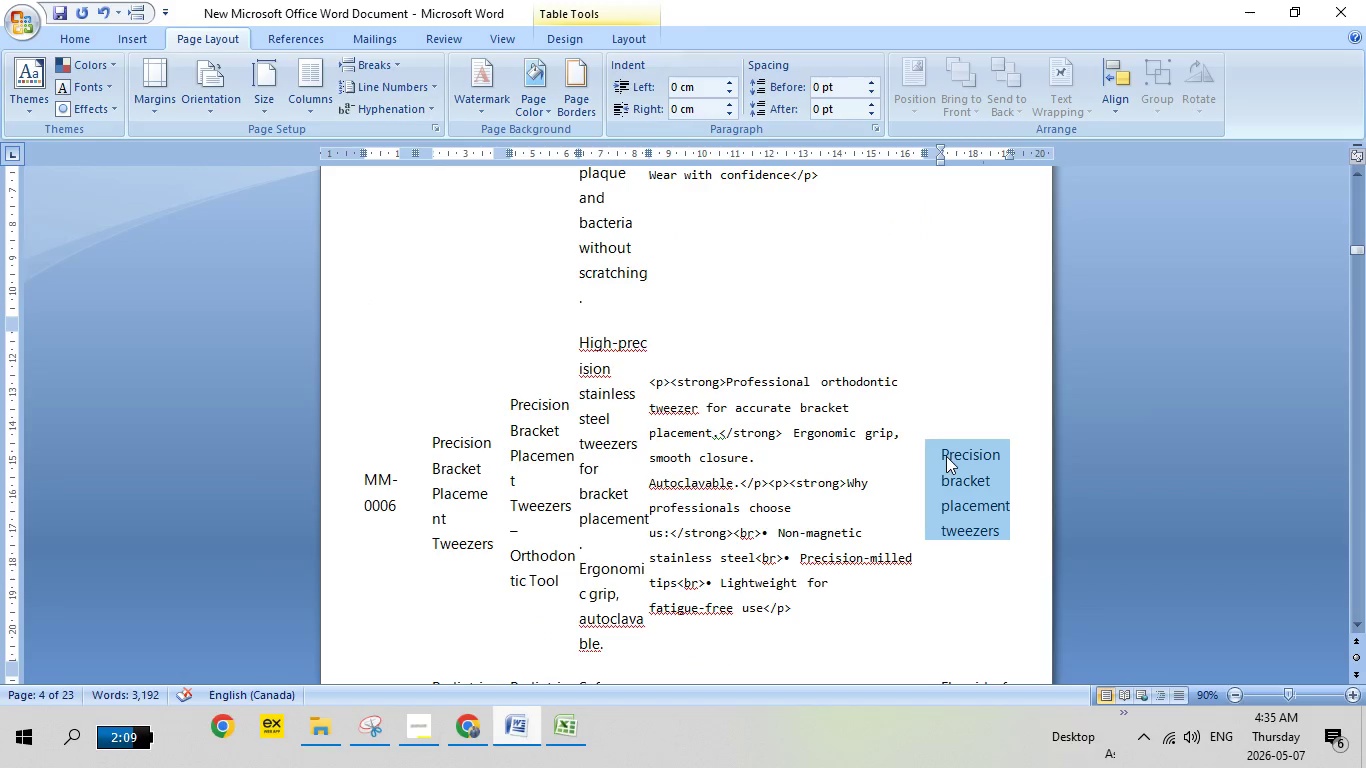 
right_click([946, 456])
 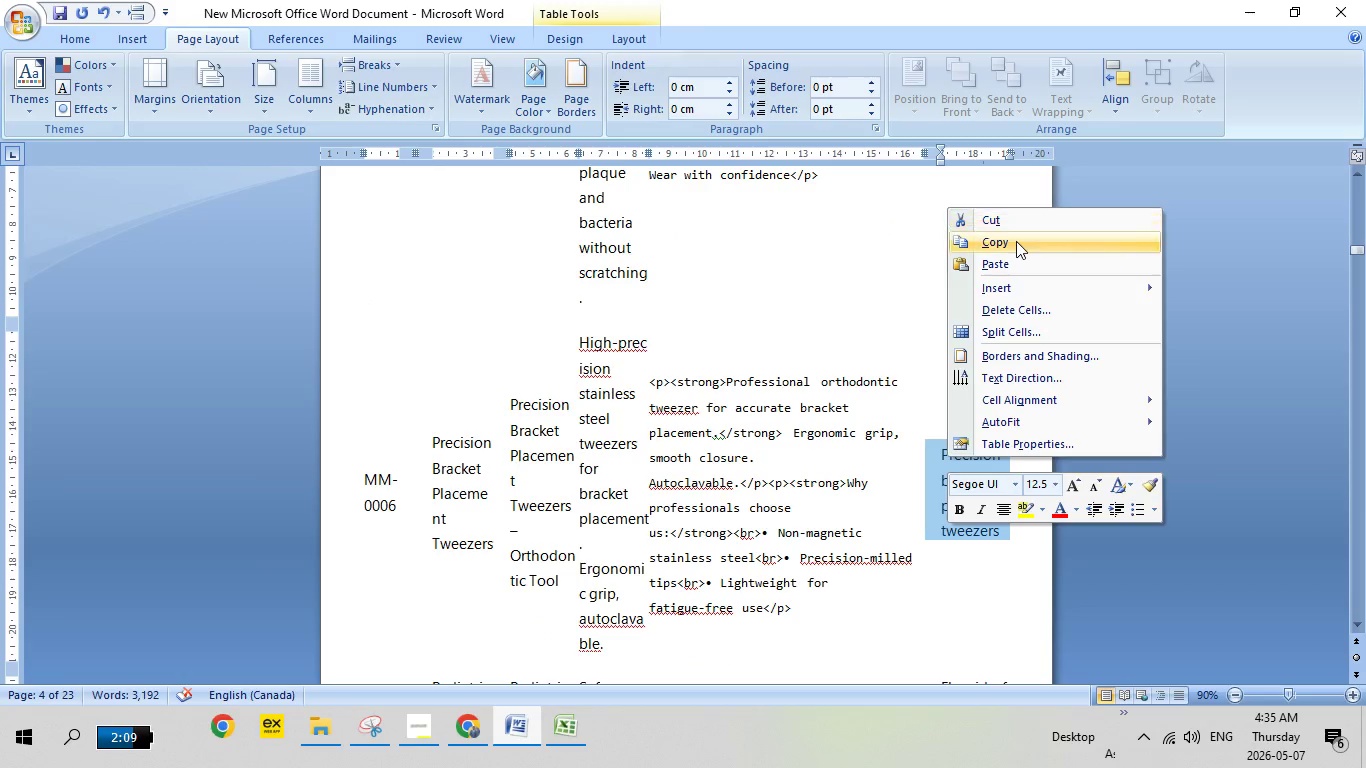 
left_click([1016, 242])
 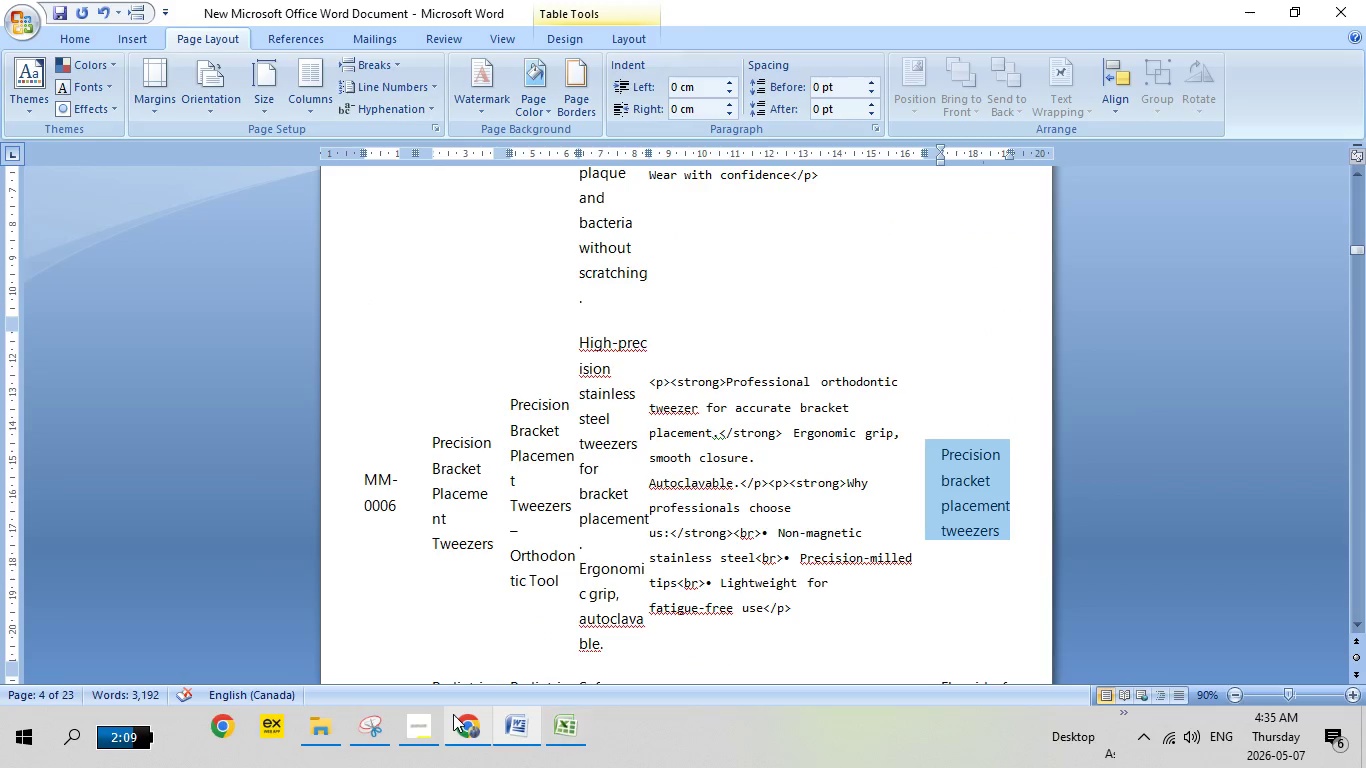 
left_click([453, 714])
 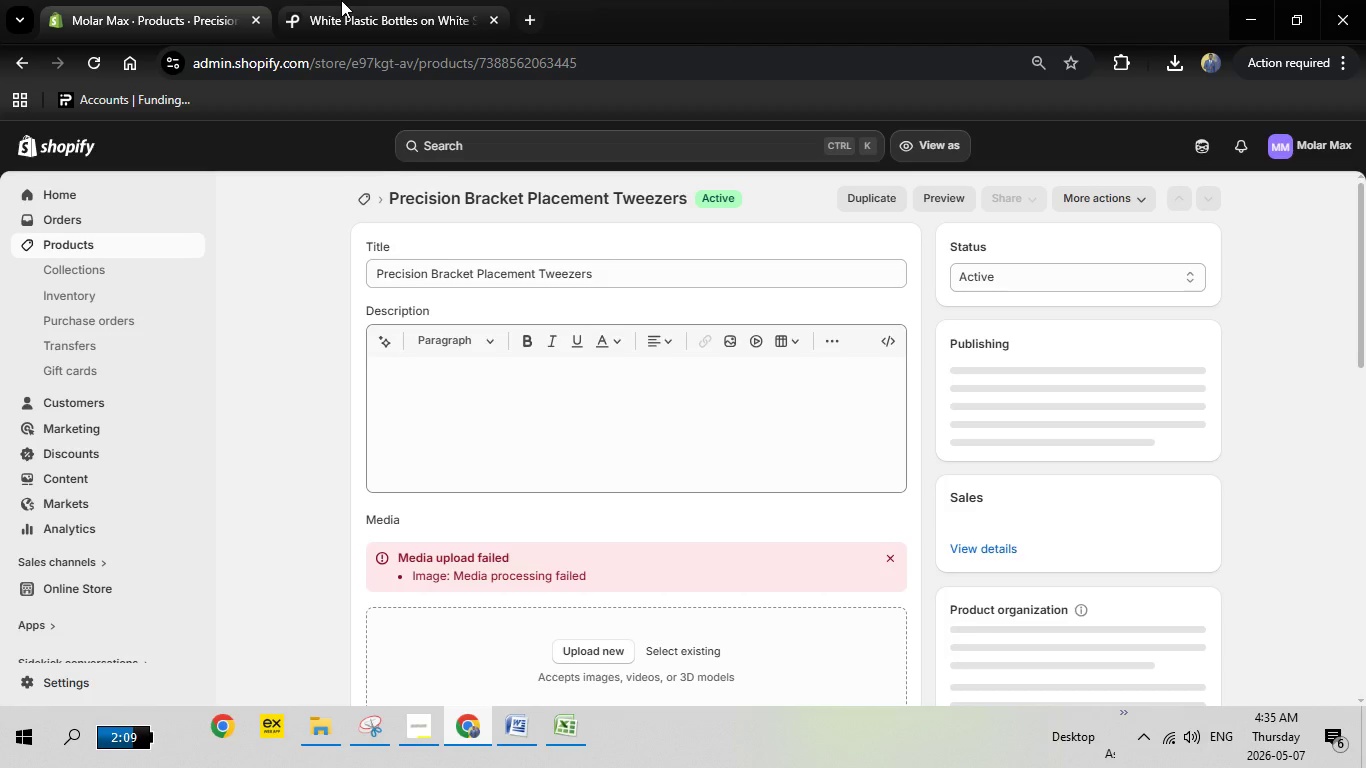 
left_click([341, 0])
 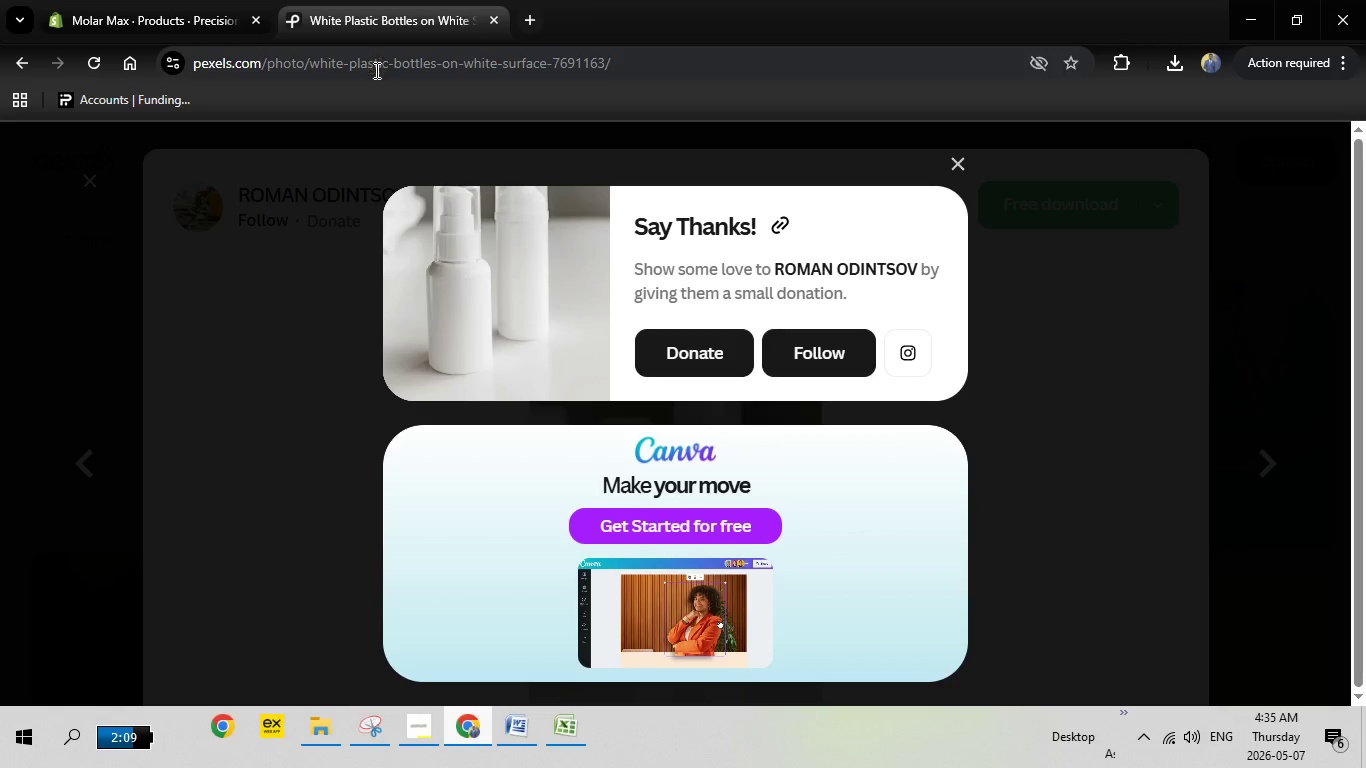 
key(Escape)
 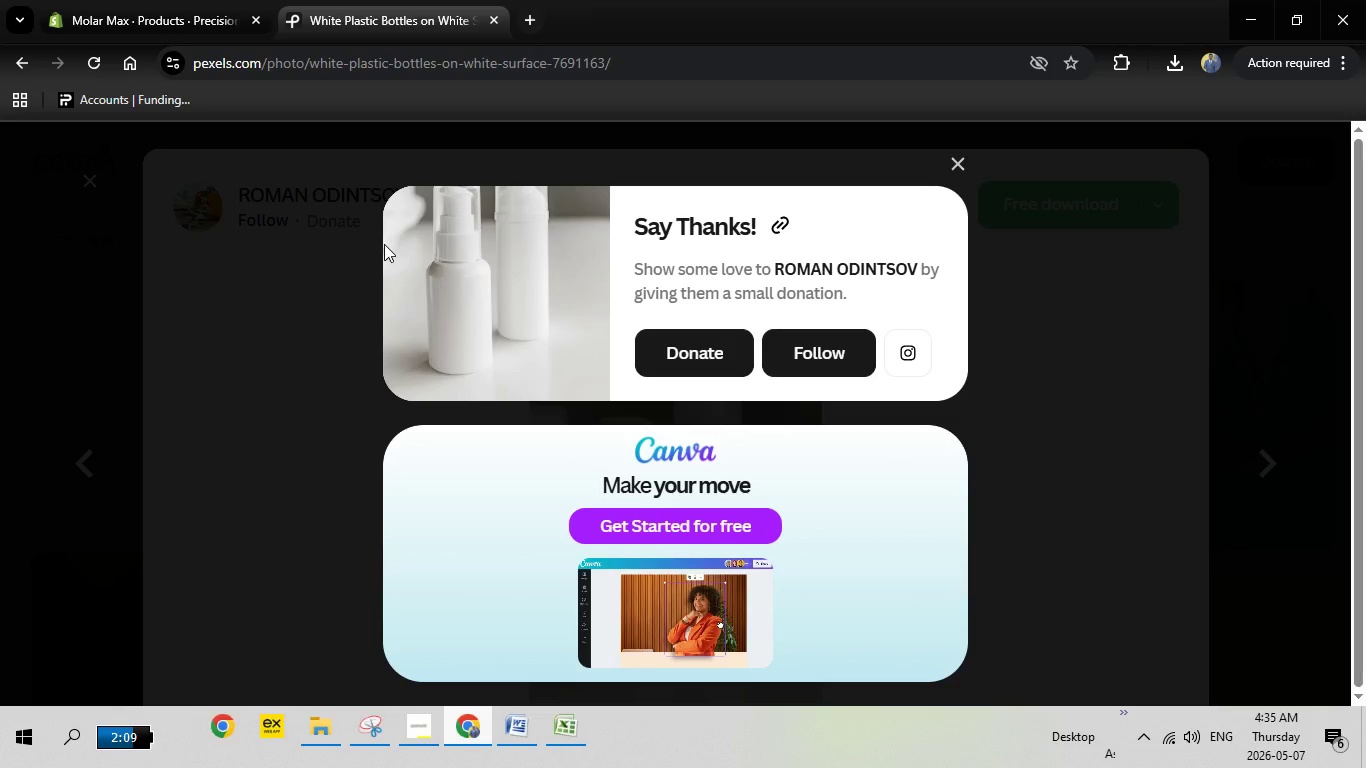 
key(Escape)
 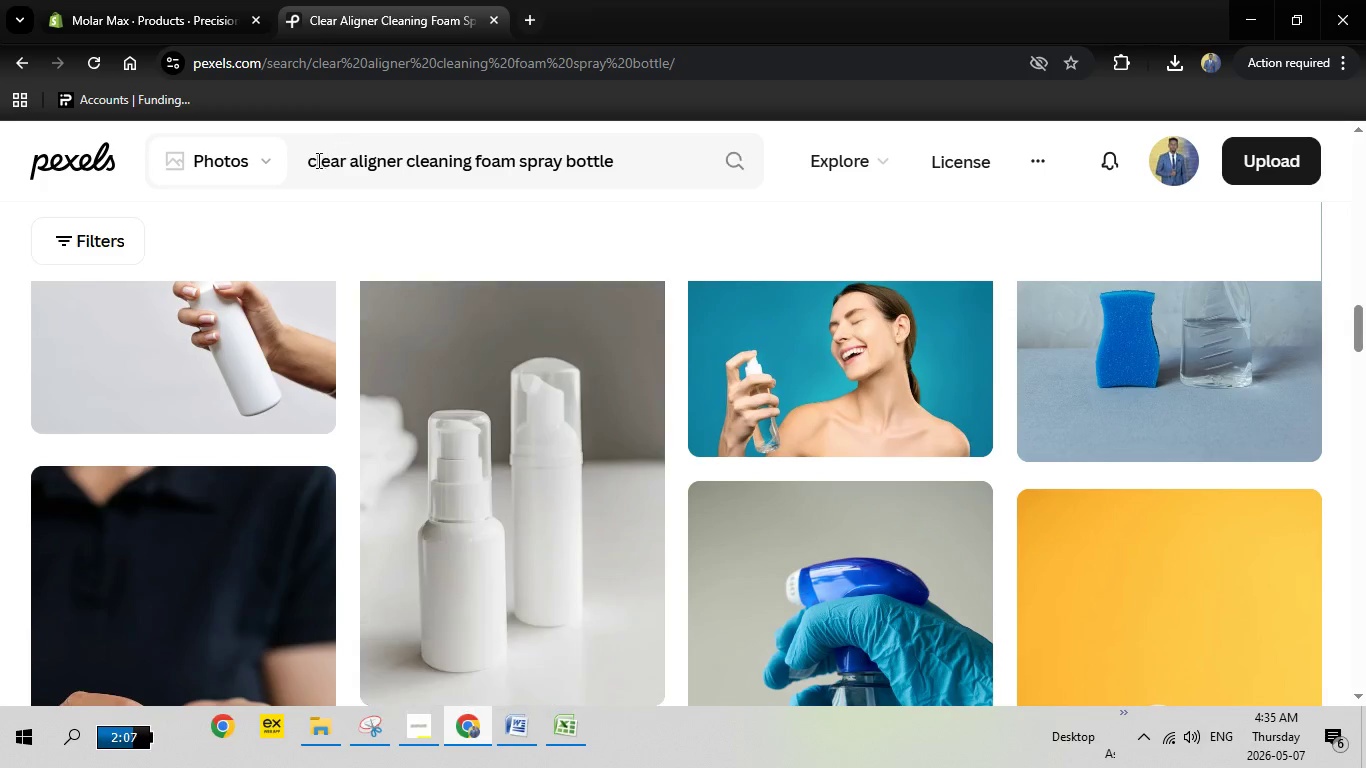 
left_click_drag(start_coordinate=[311, 162], to_coordinate=[725, 162])
 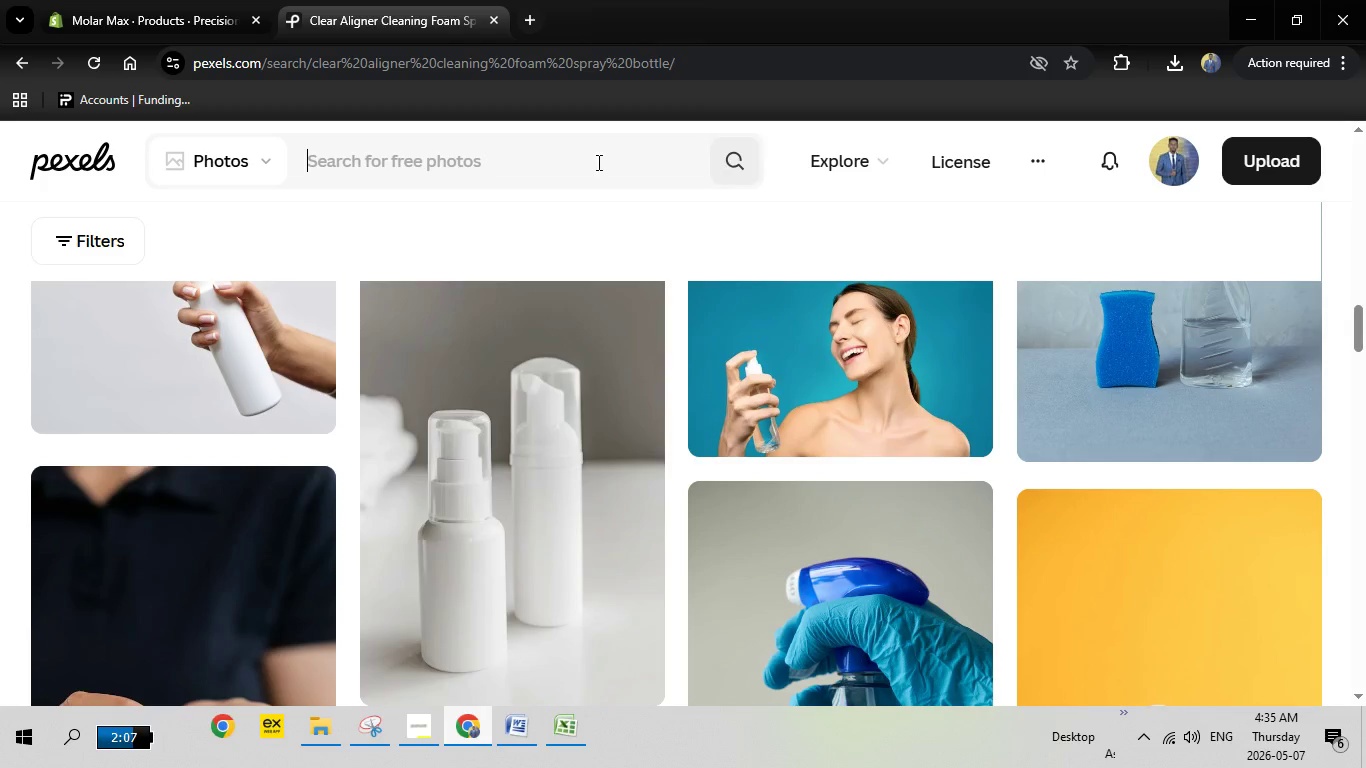 
key(Backspace)
 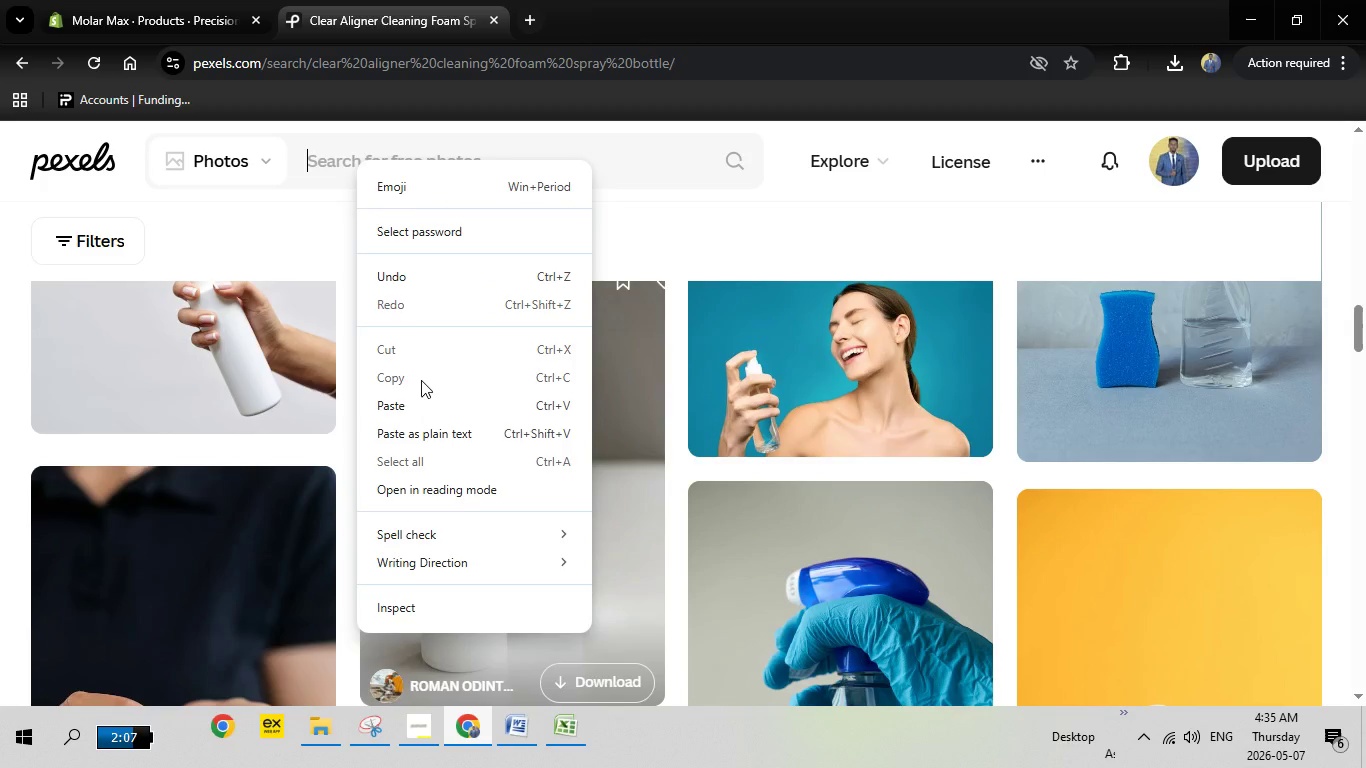 
left_click([413, 398])
 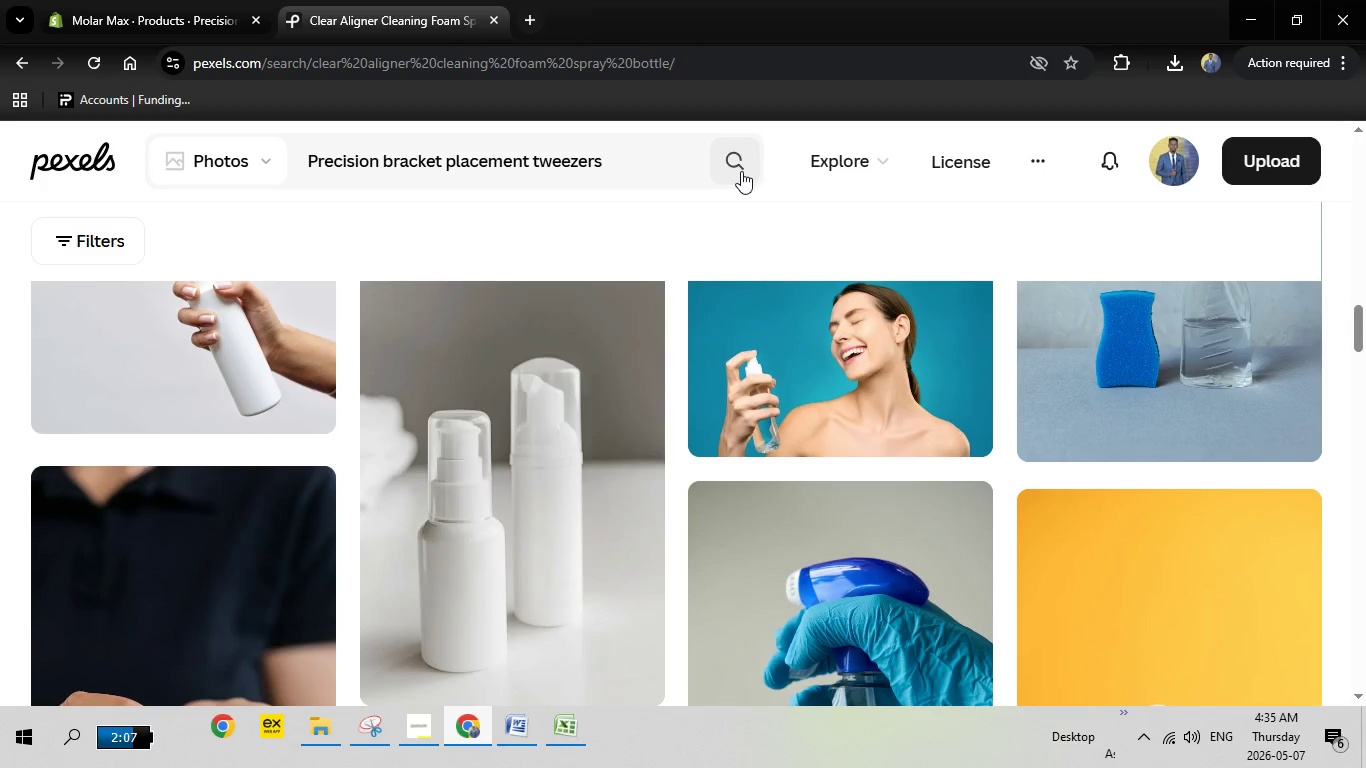 
left_click([741, 172])
 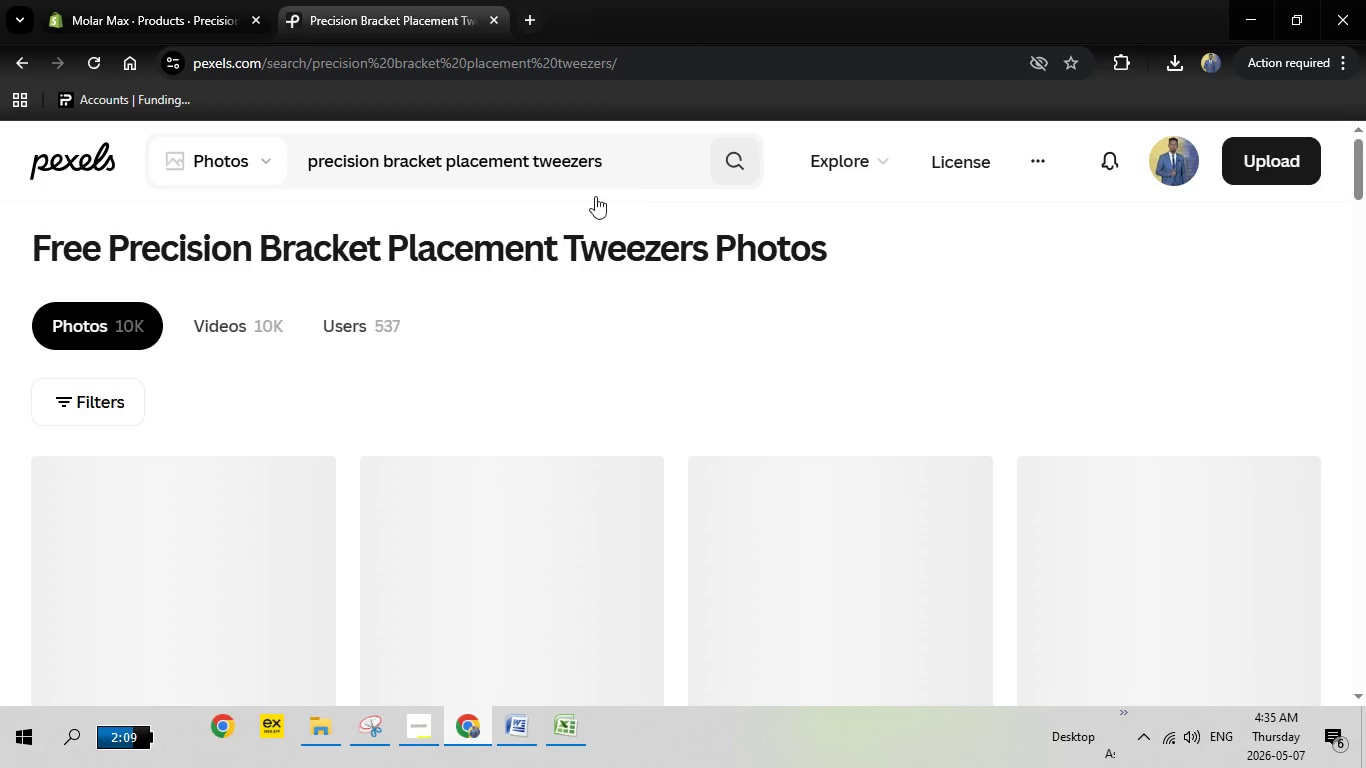 
wait(6.69)
 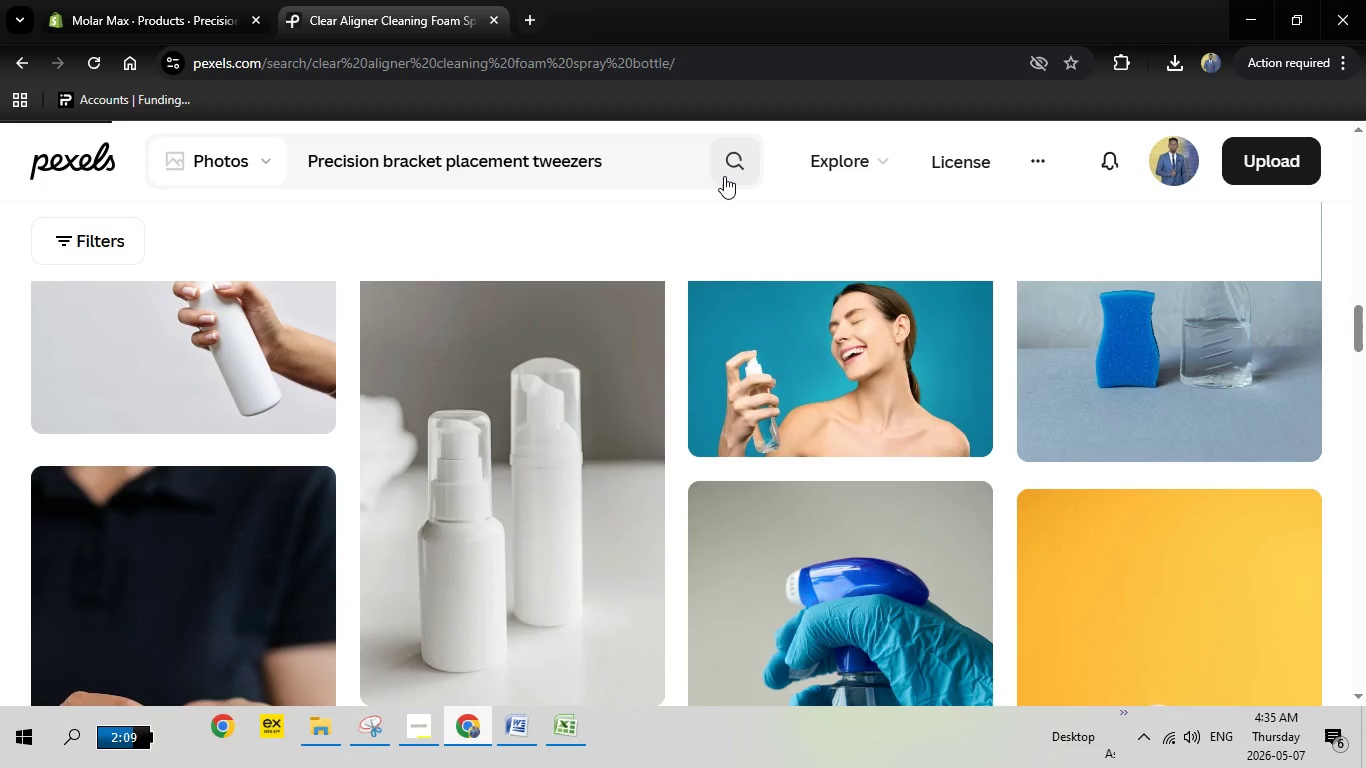 
scroll: coordinate [576, 296], scroll_direction: none, amount: 0.0
 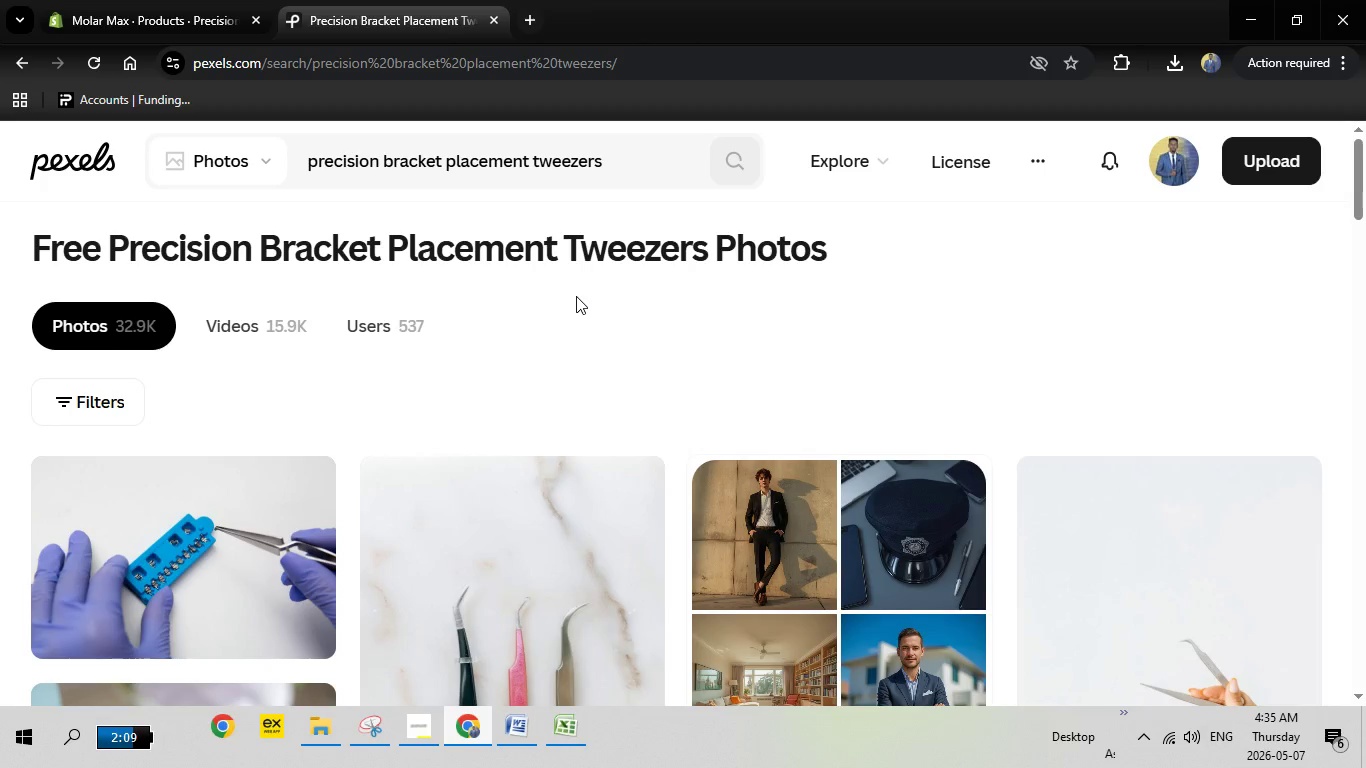 
scroll: coordinate [576, 296], scroll_direction: down, amount: 2.0
 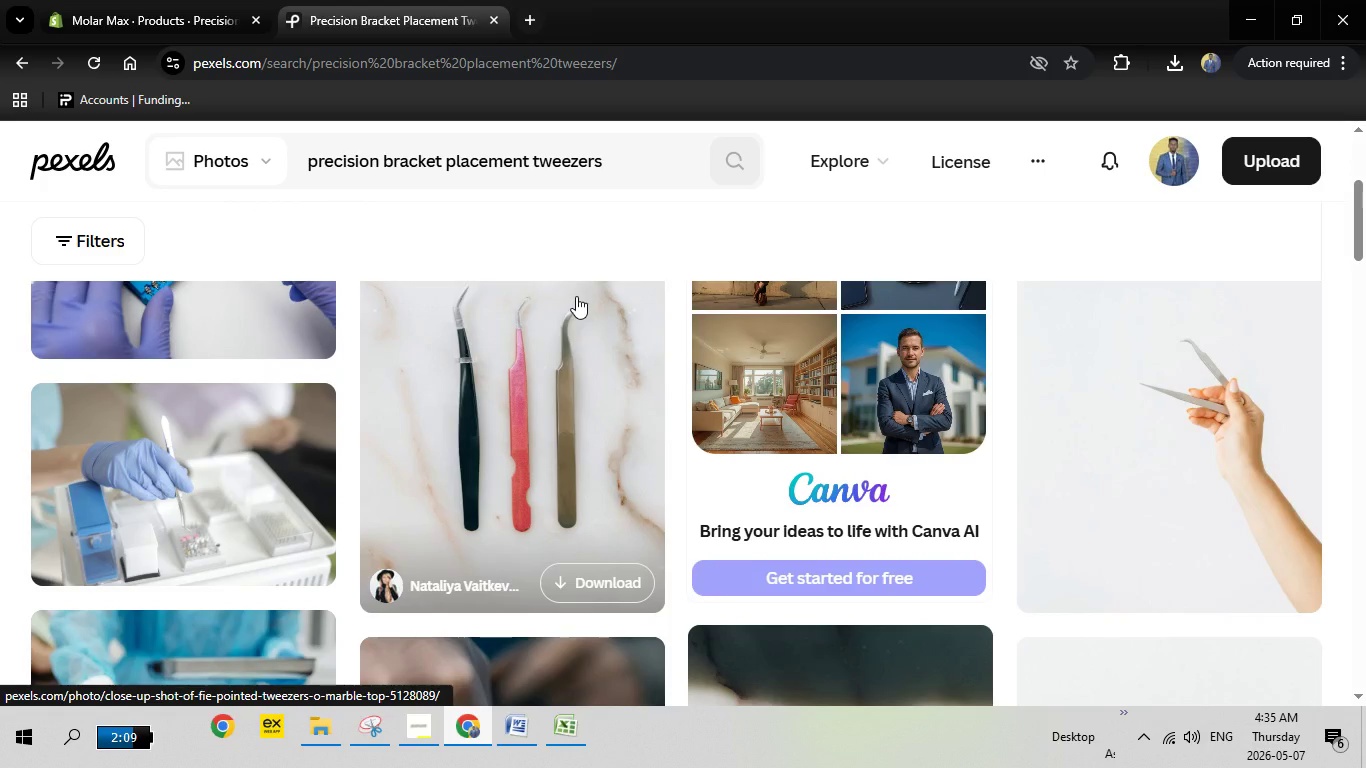 
scroll: coordinate [576, 296], scroll_direction: none, amount: 0.0
 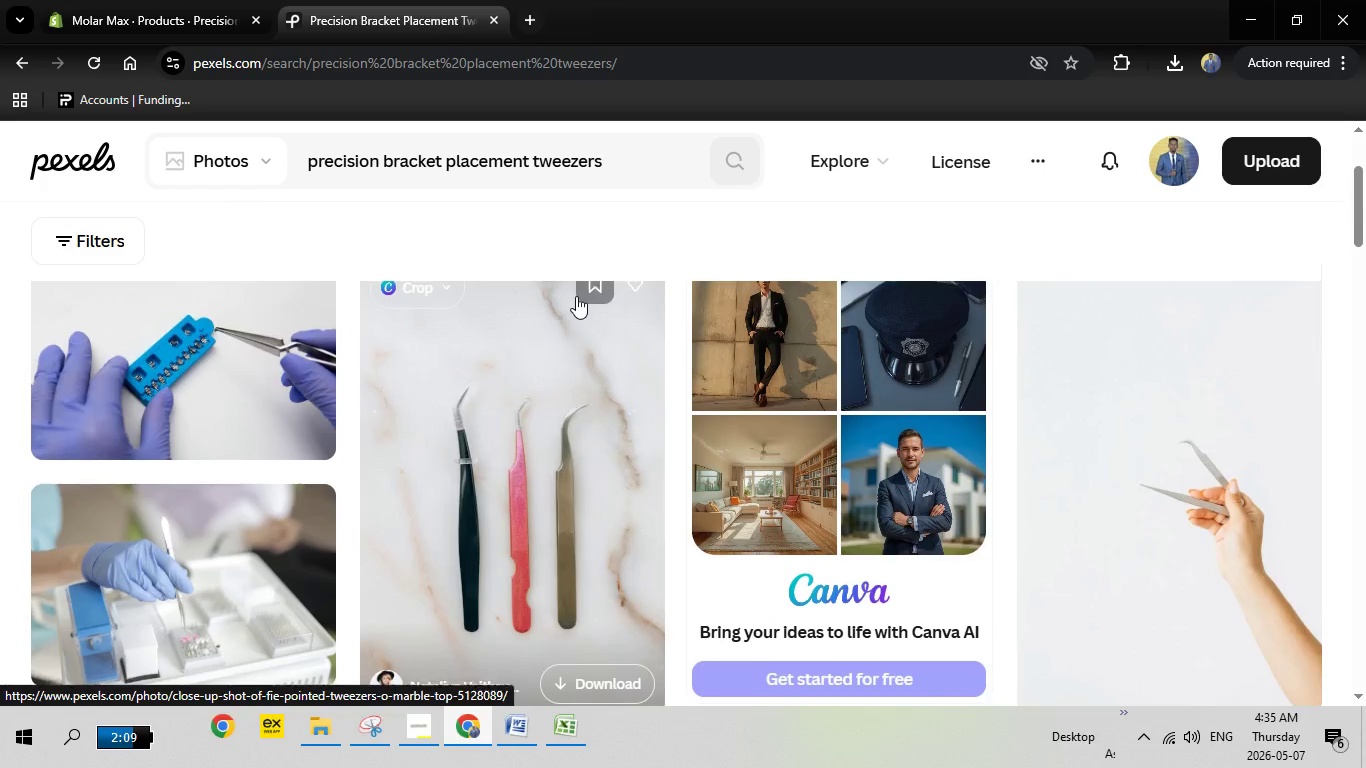 
scroll: coordinate [576, 296], scroll_direction: up, amount: 1.0
 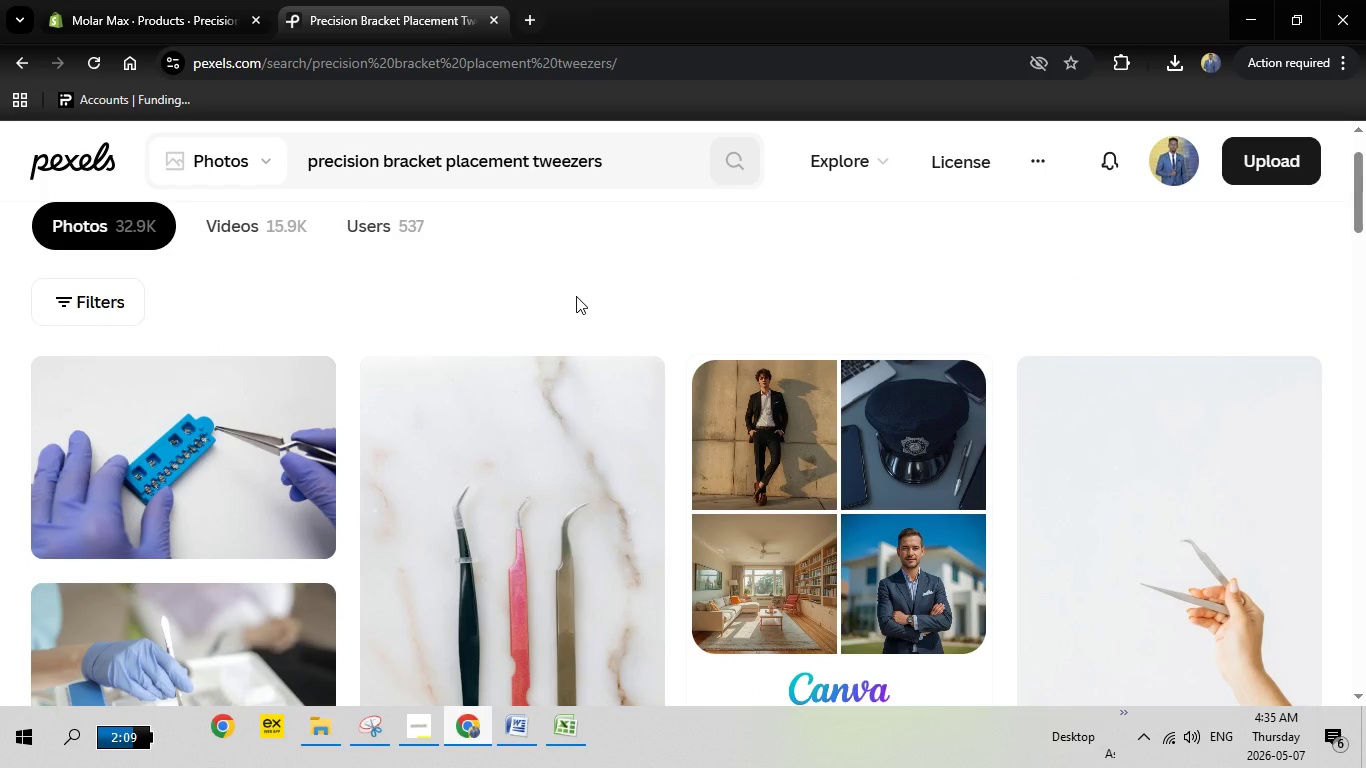 
scroll: coordinate [576, 296], scroll_direction: none, amount: 0.0
 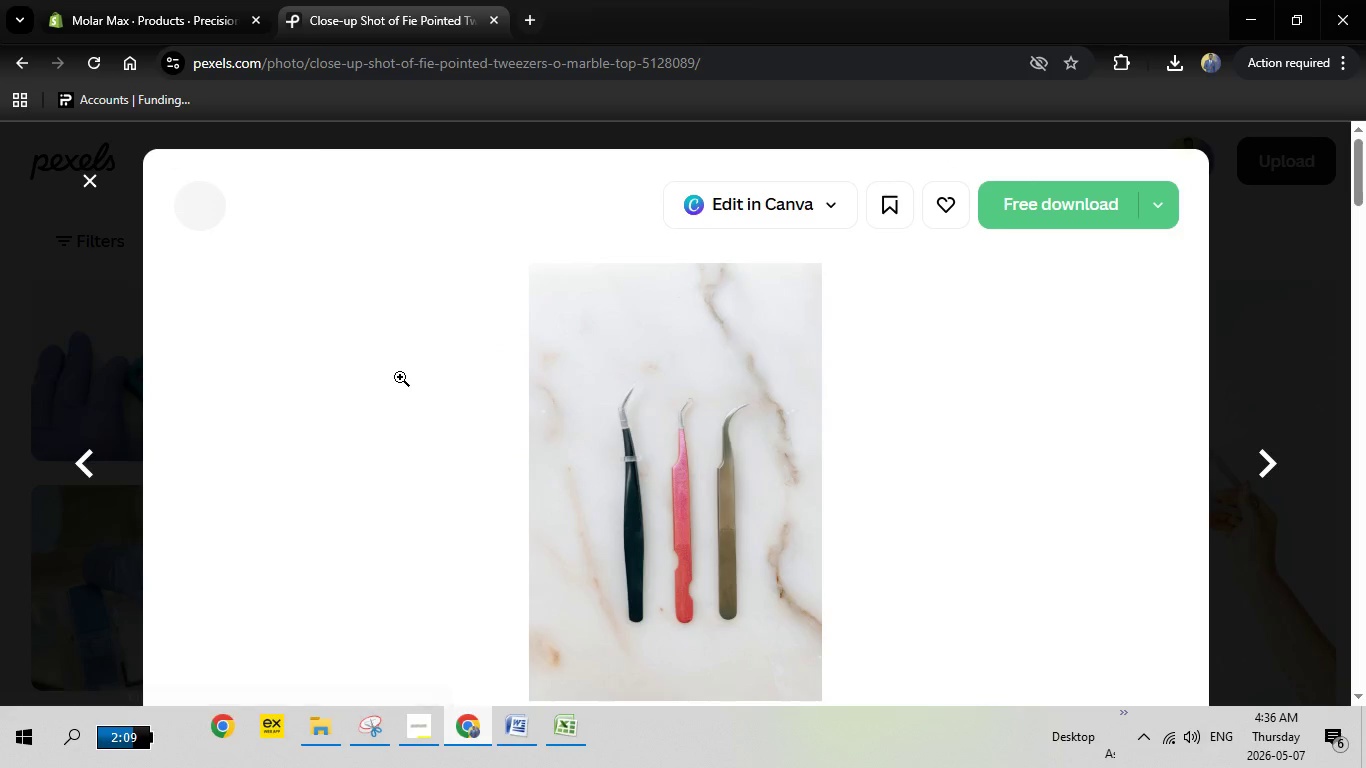 
wait(5.96)
 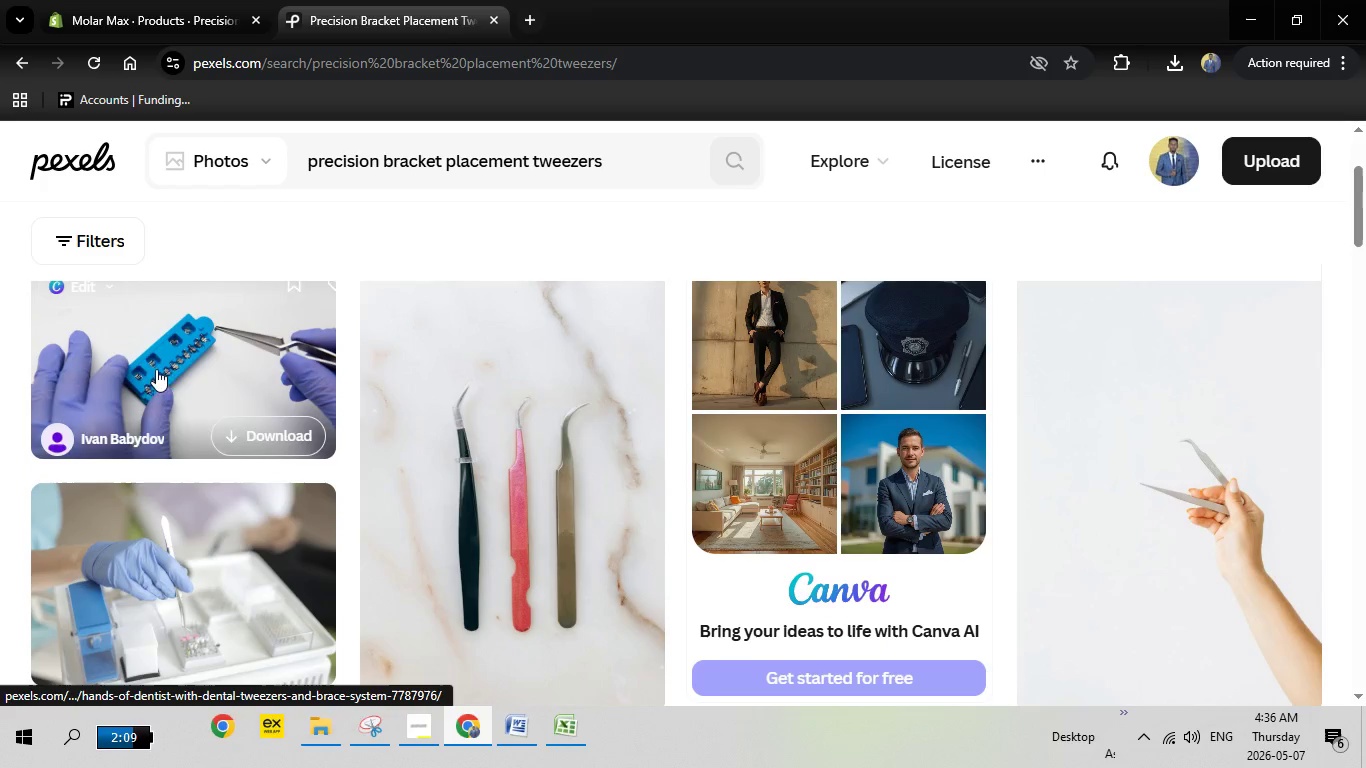 
left_click([1109, 206])
 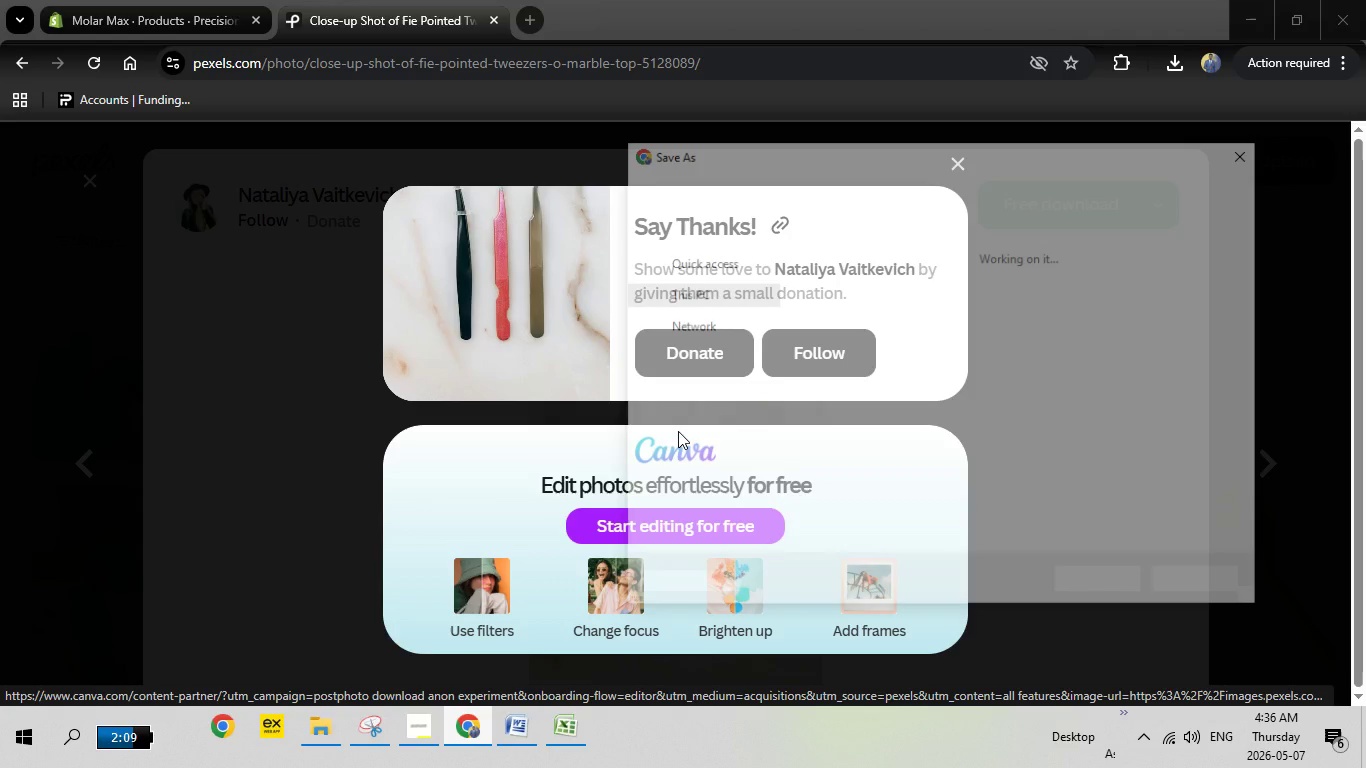 
wait(7.14)
 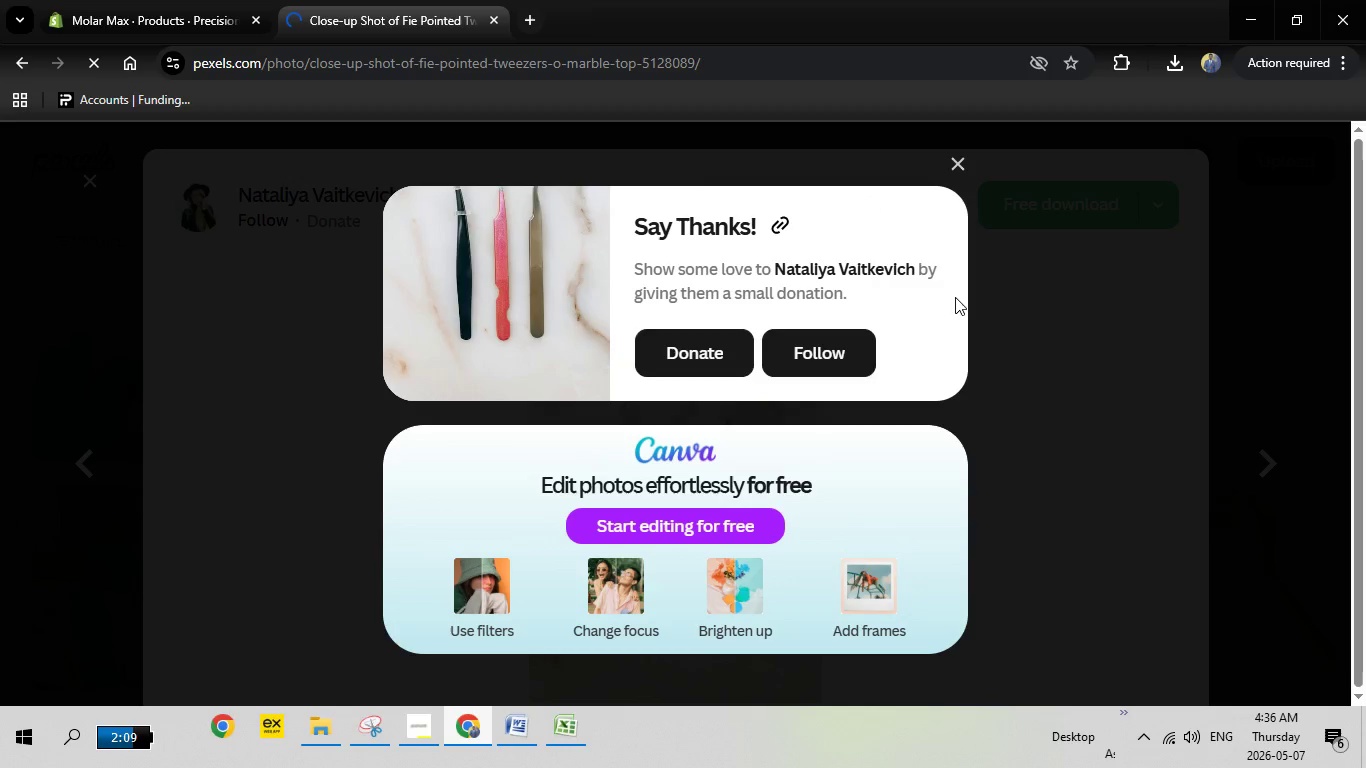 
left_click([1111, 580])
 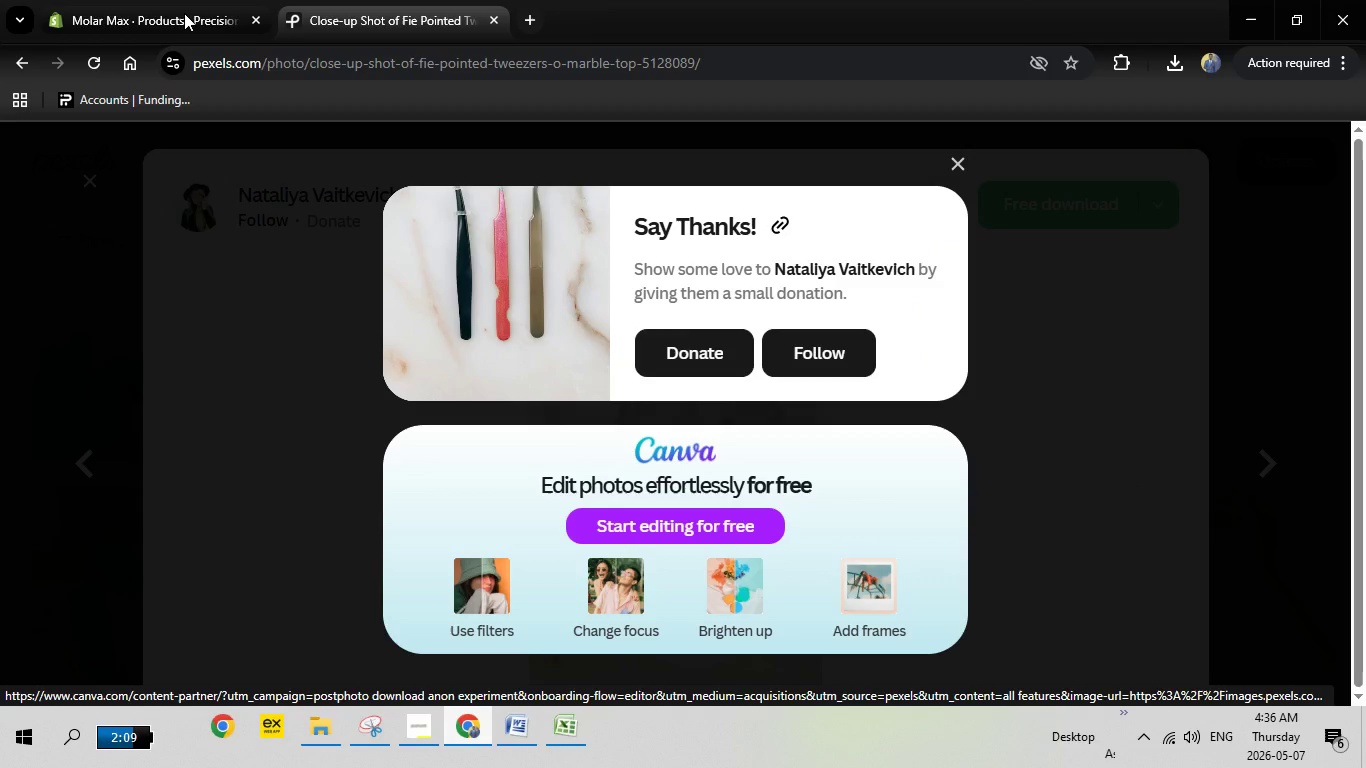 
left_click([126, 0])
 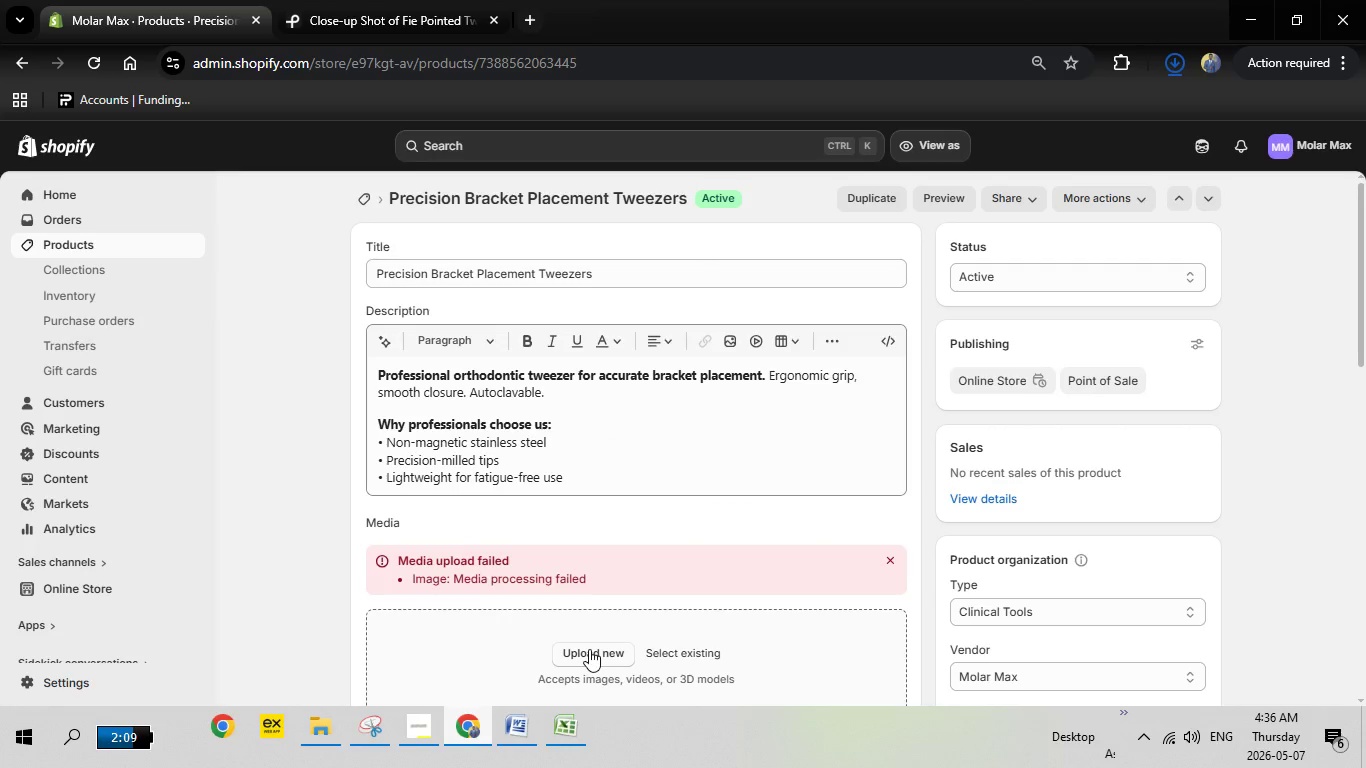 
scroll: coordinate [623, 548], scroll_direction: down, amount: 3.0
 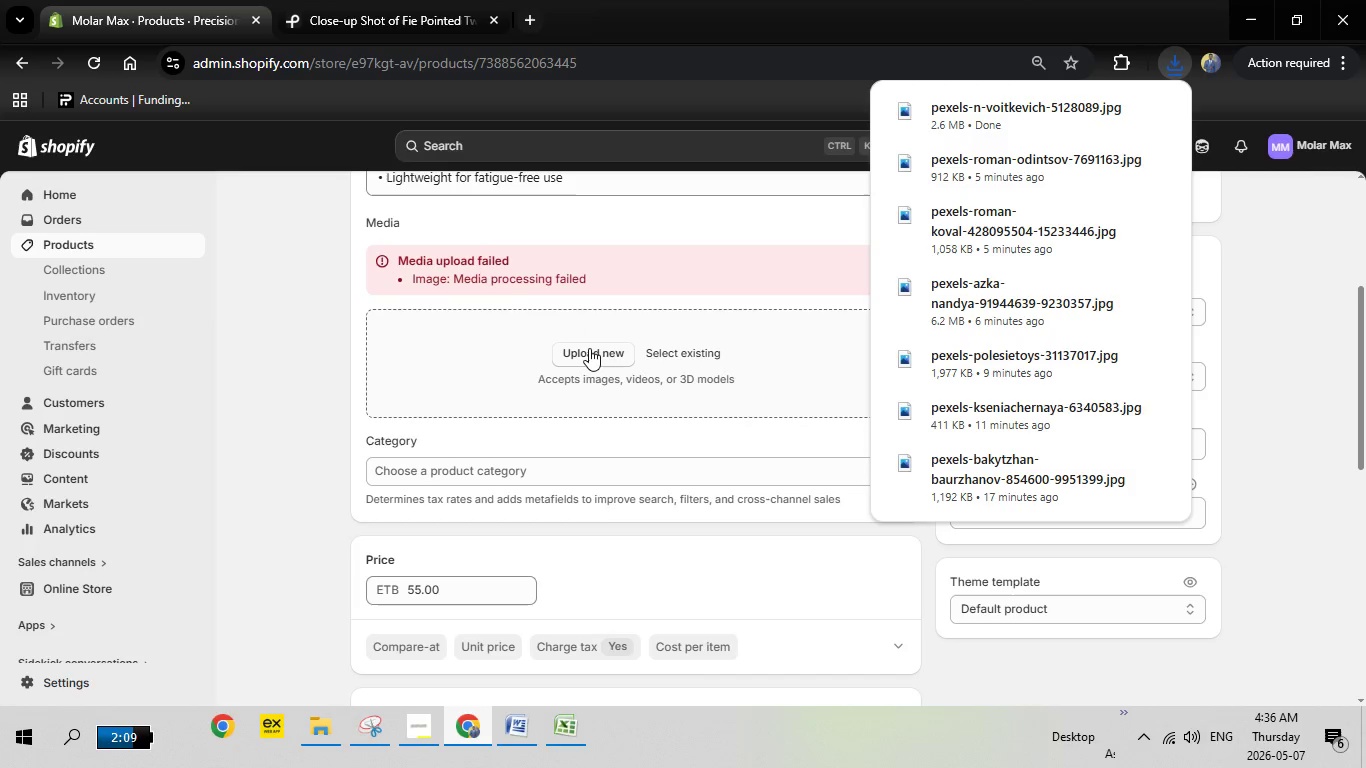 
left_click([589, 348])
 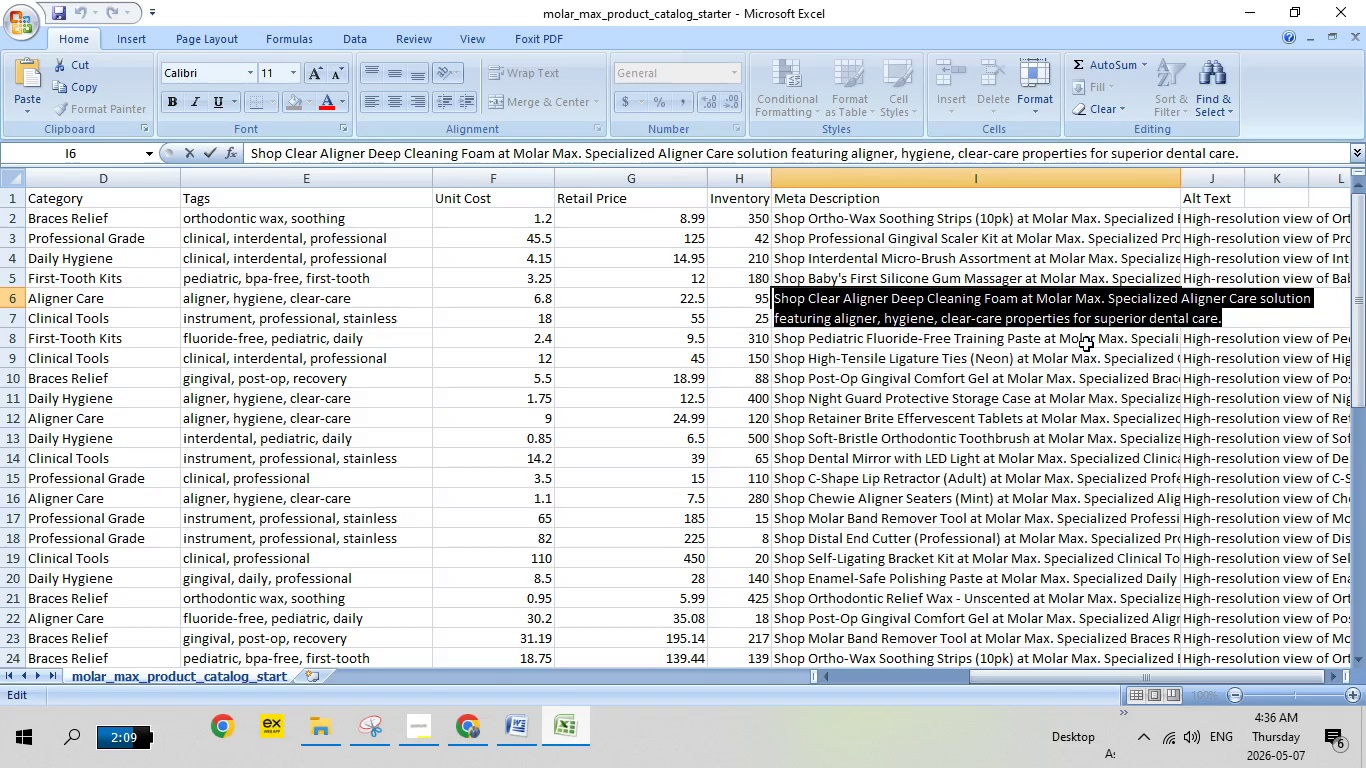 
left_click([1085, 364])
 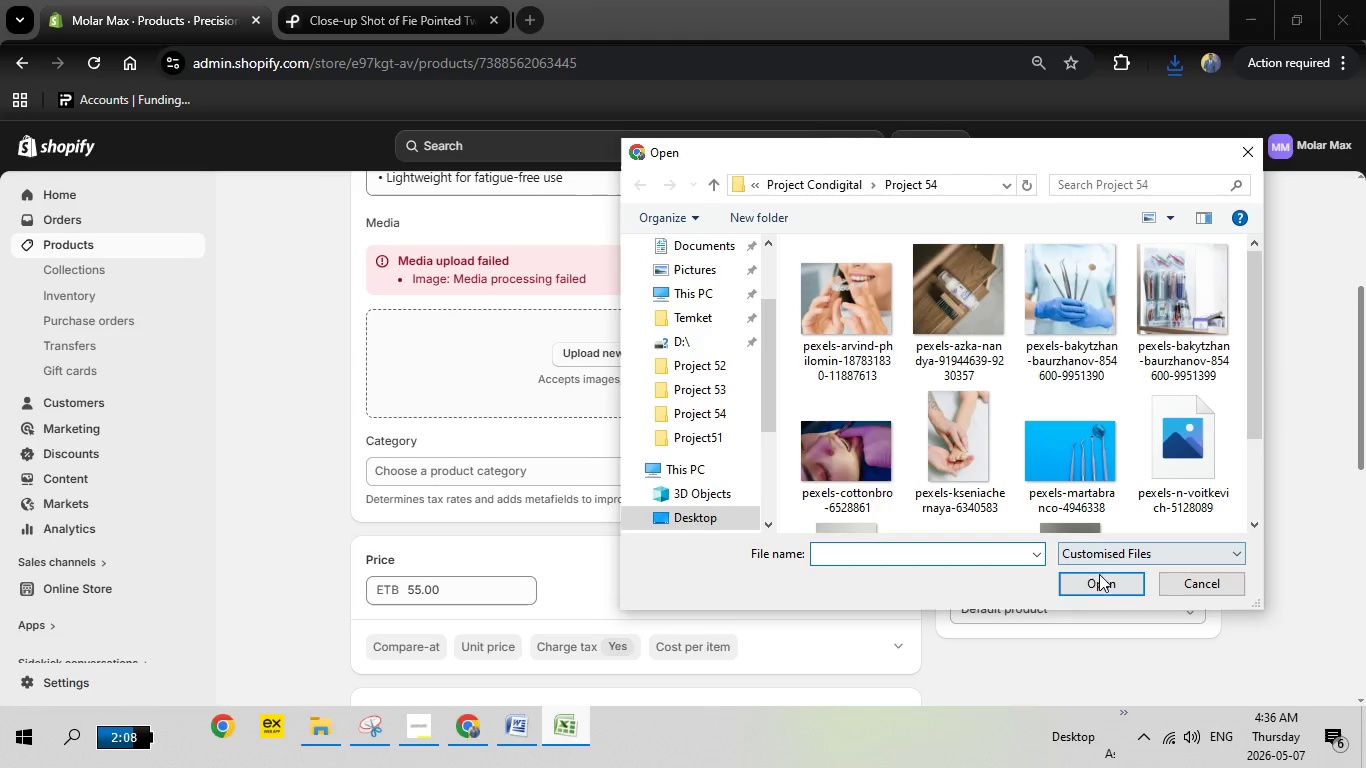 
scroll: coordinate [1093, 430], scroll_direction: down, amount: 2.0
 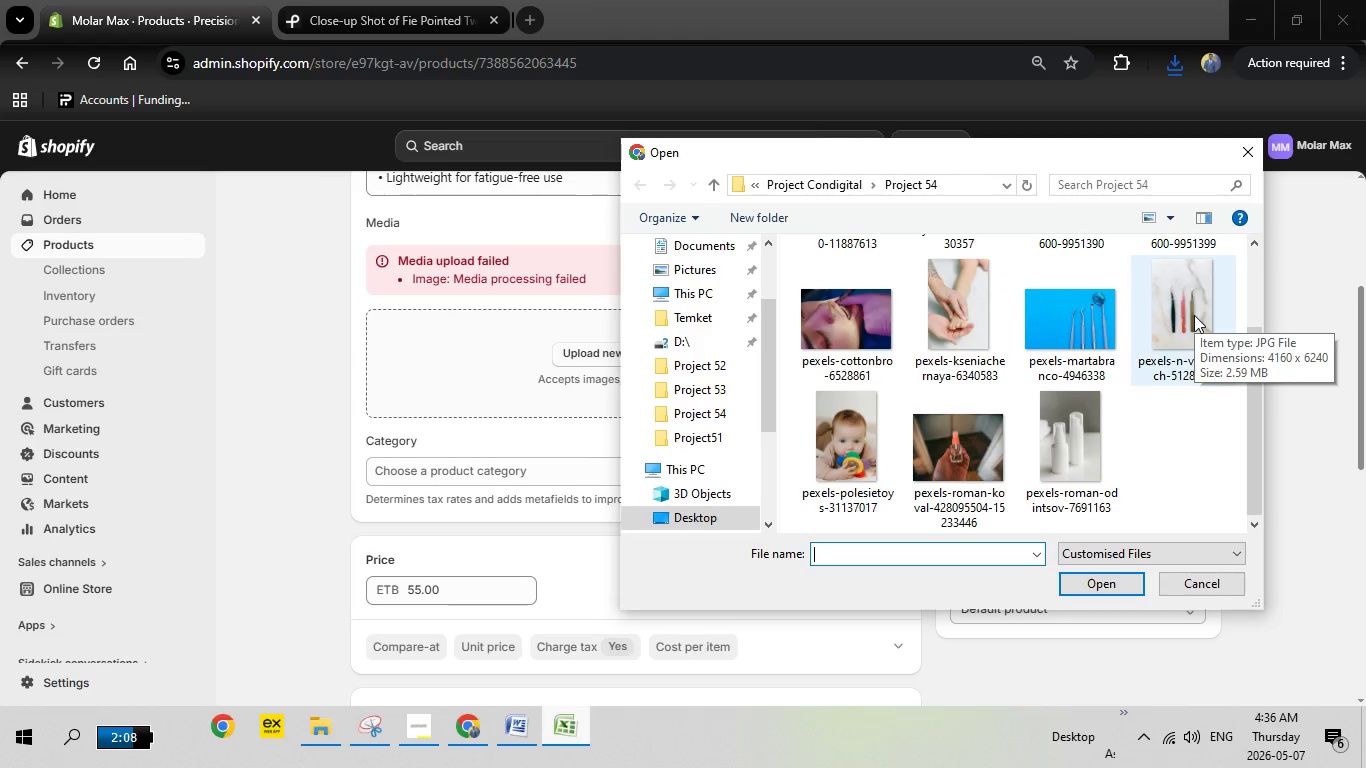 
double_click([1194, 315])
 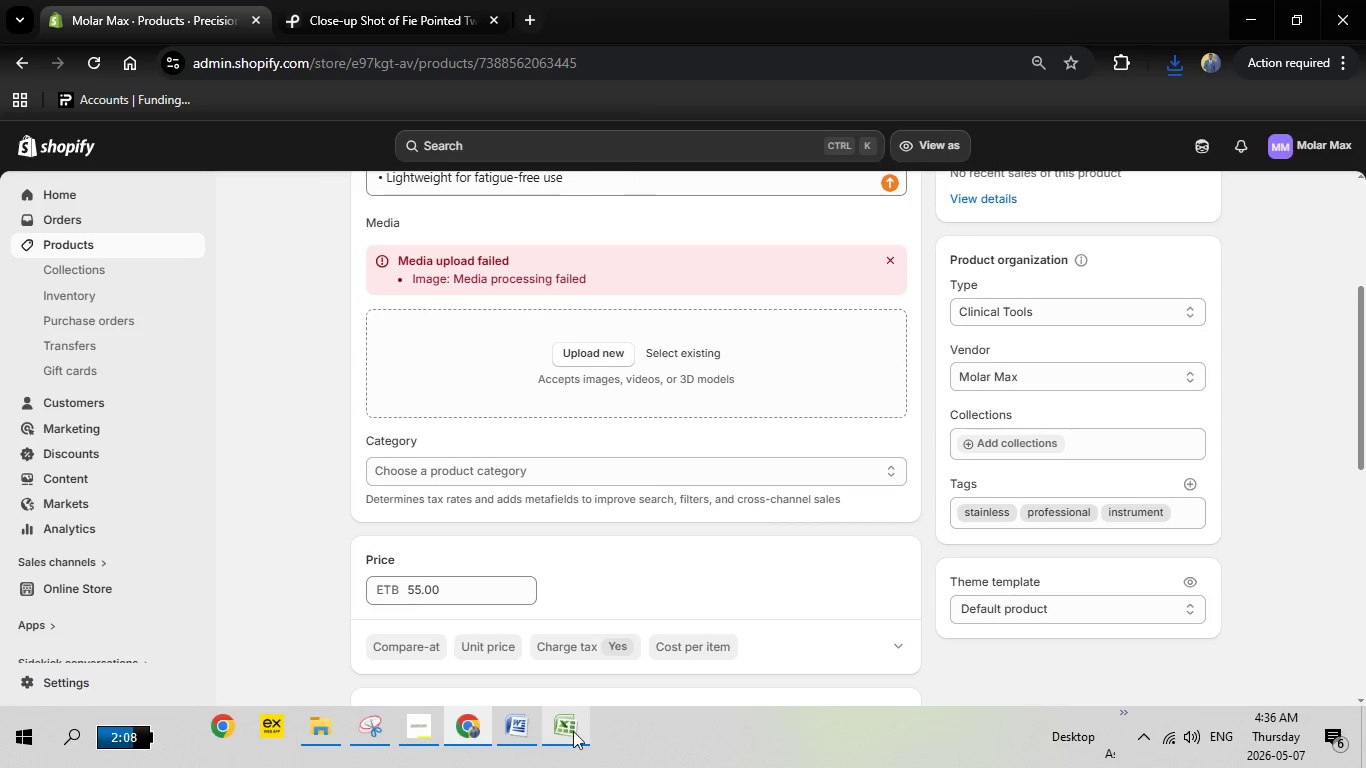 
left_click([569, 732])
 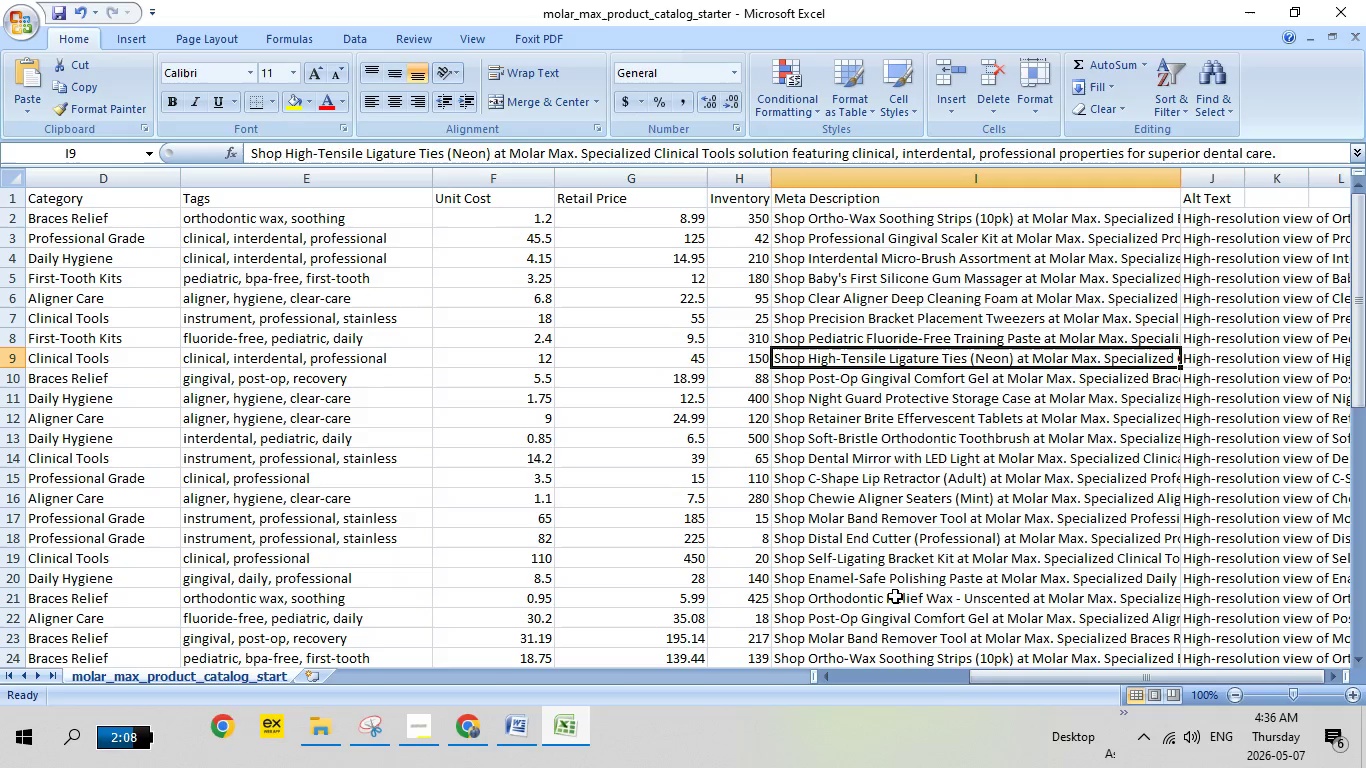 
left_click_drag(start_coordinate=[1007, 672], to_coordinate=[843, 653])
 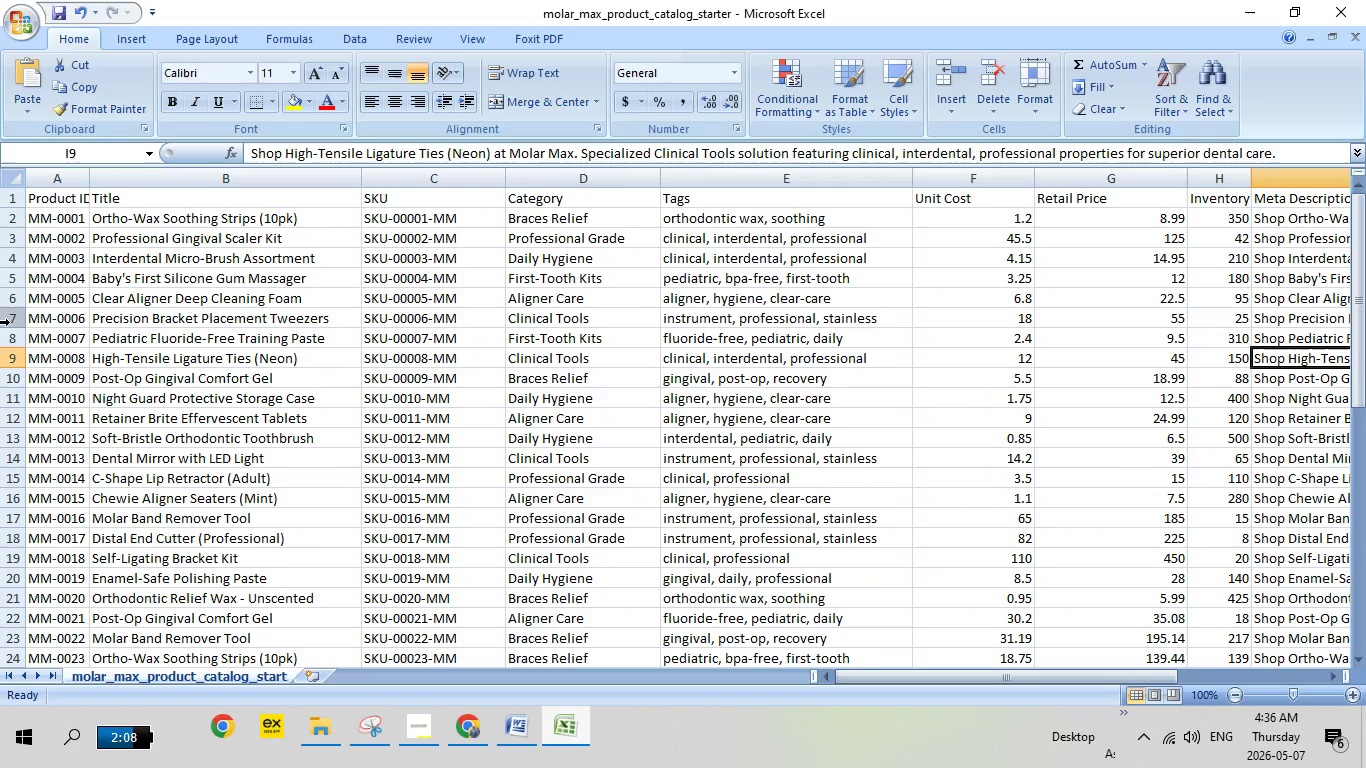 
left_click([18, 321])
 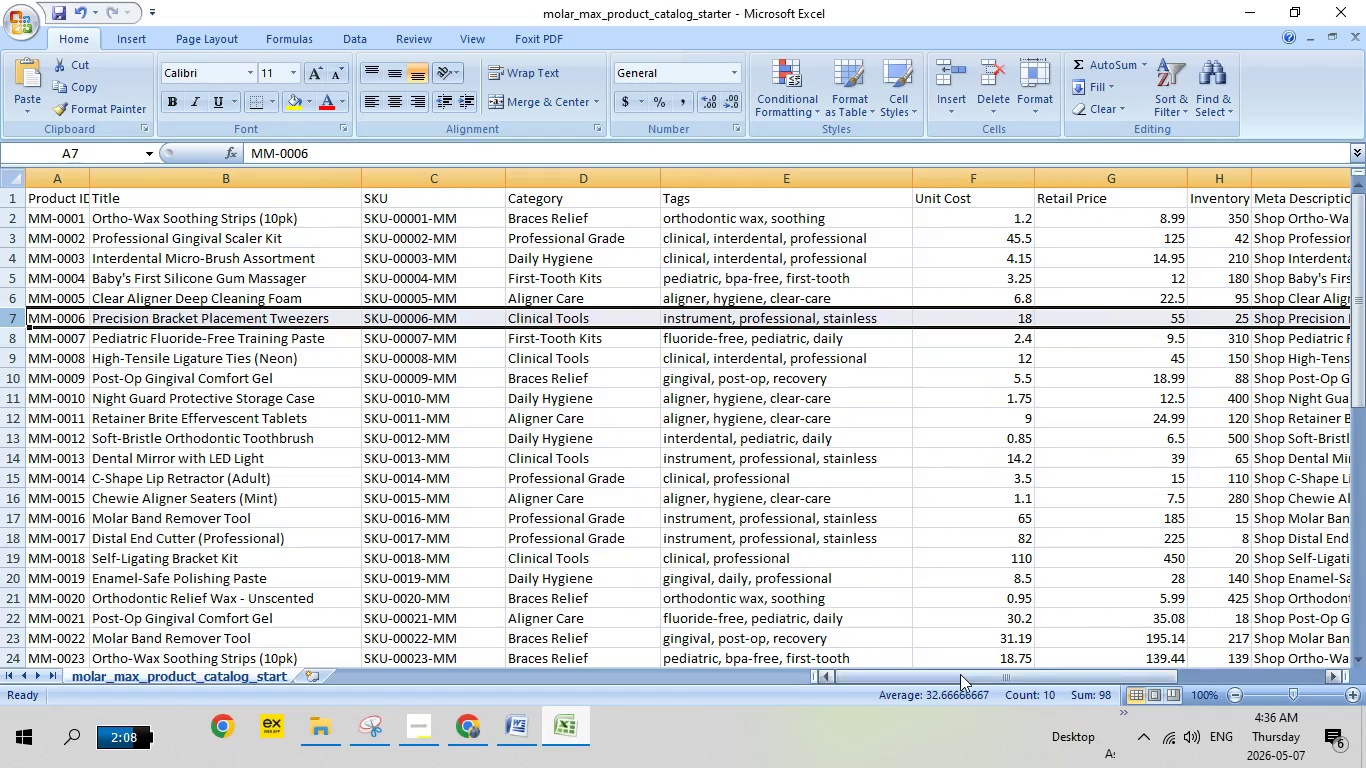 
left_click_drag(start_coordinate=[960, 674], to_coordinate=[1172, 655])
 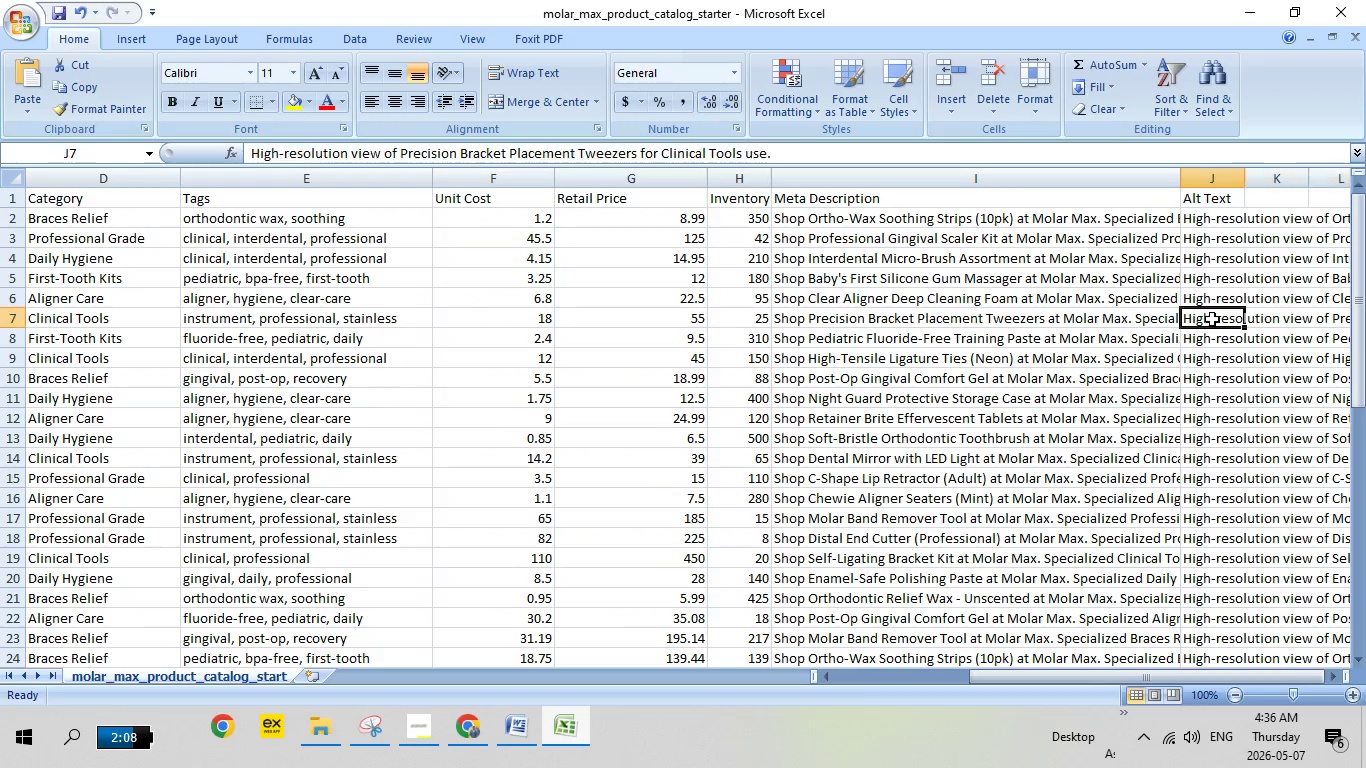 
double_click([1212, 319])
 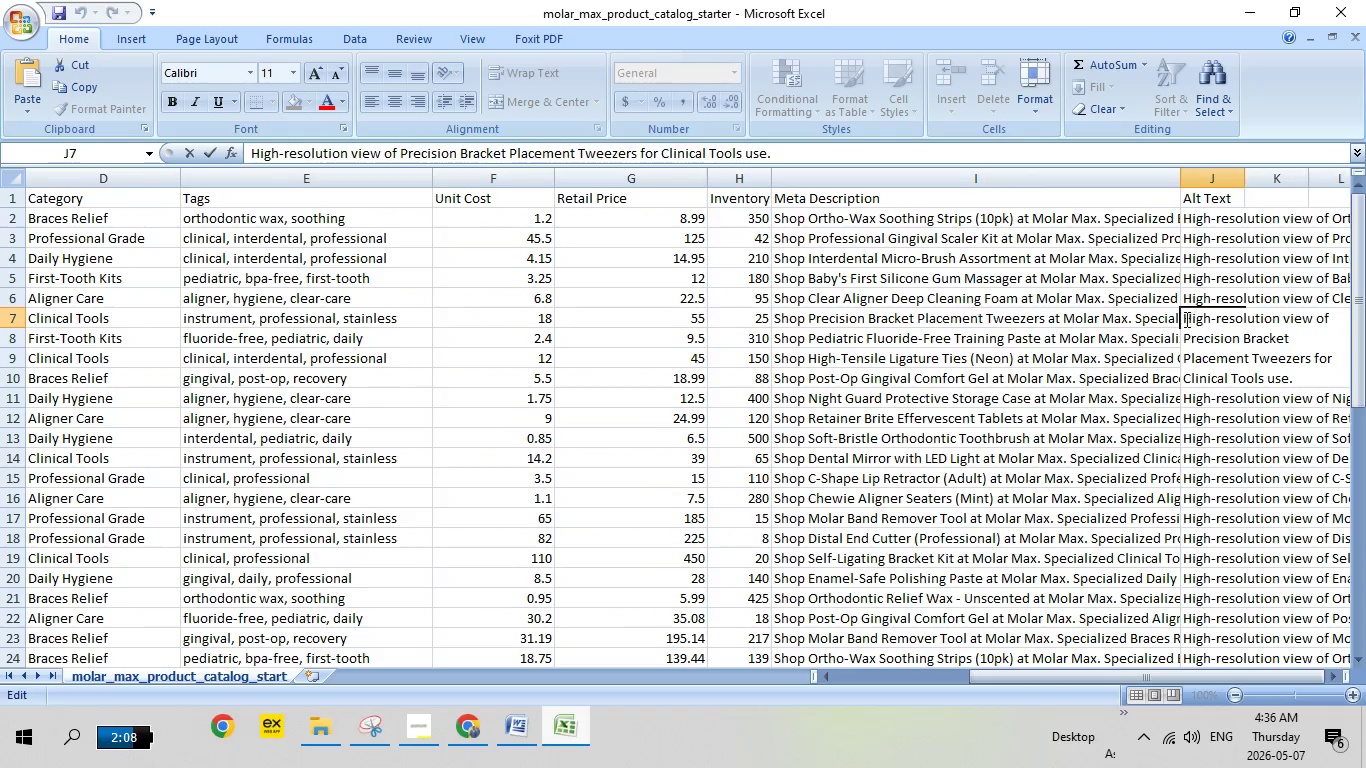 
left_click_drag(start_coordinate=[1184, 319], to_coordinate=[1356, 373])
 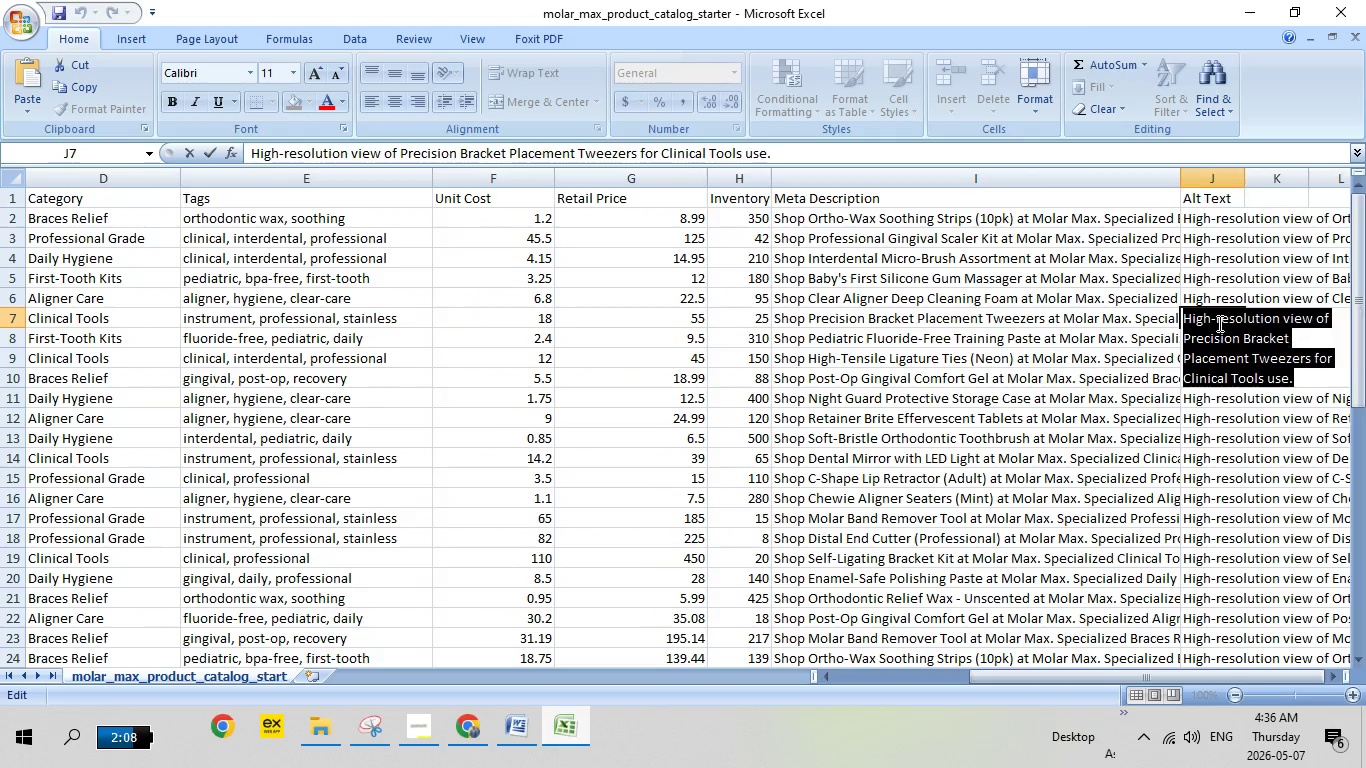 
right_click([1218, 323])
 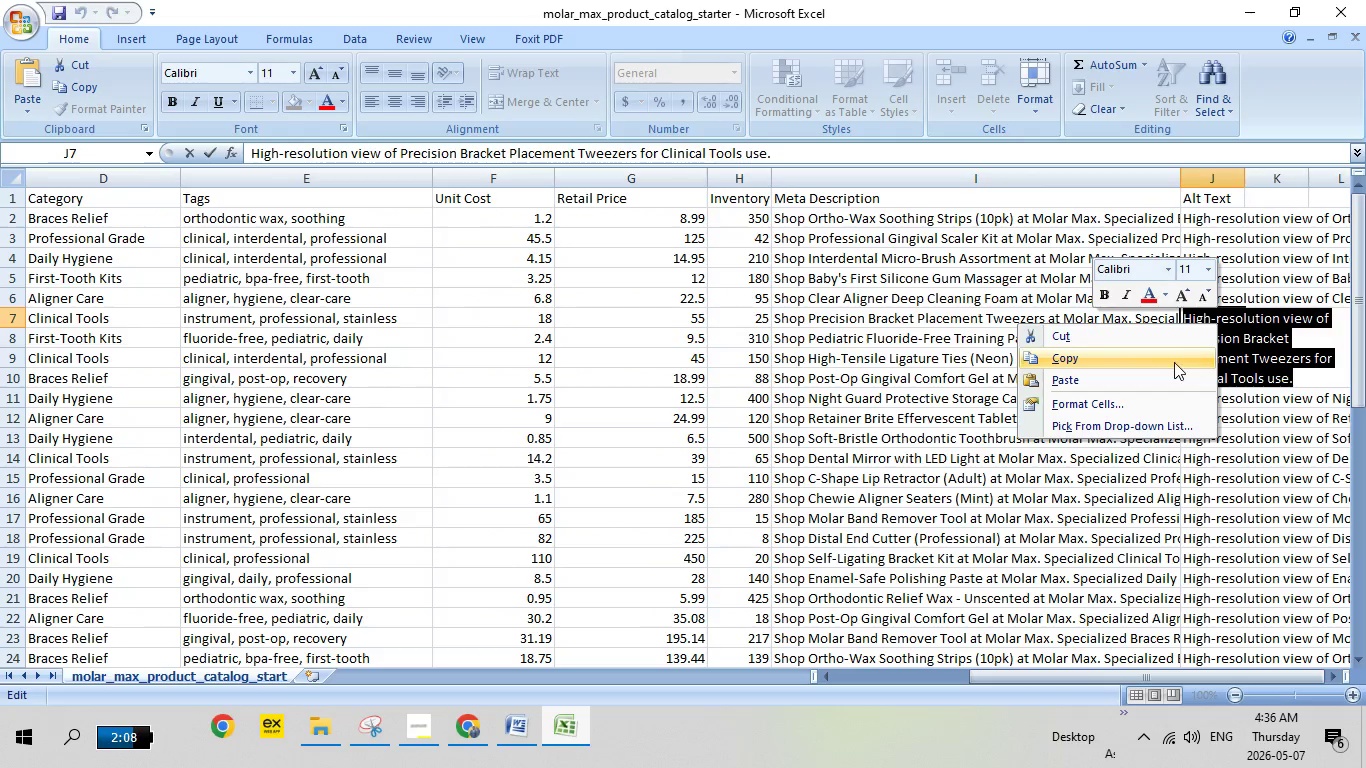 
left_click([1174, 362])
 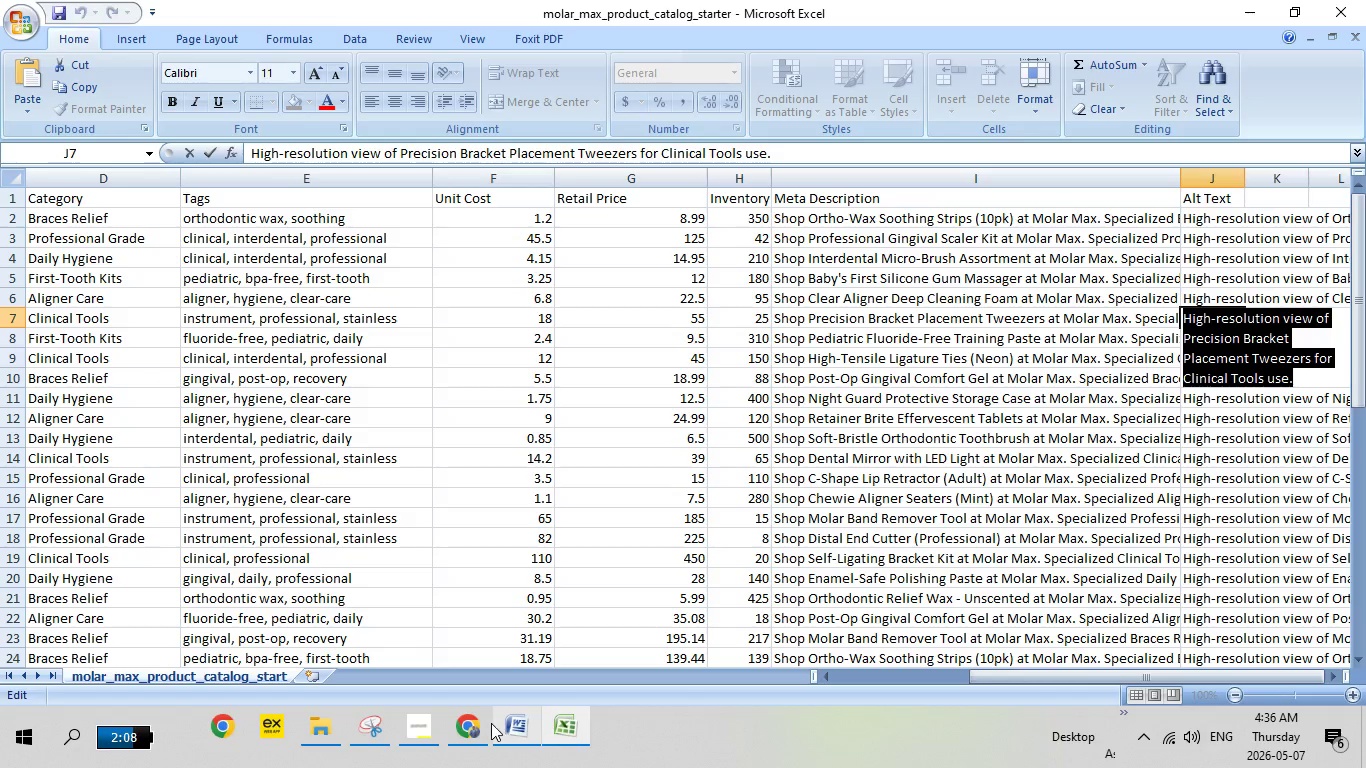 
left_click([491, 723])
 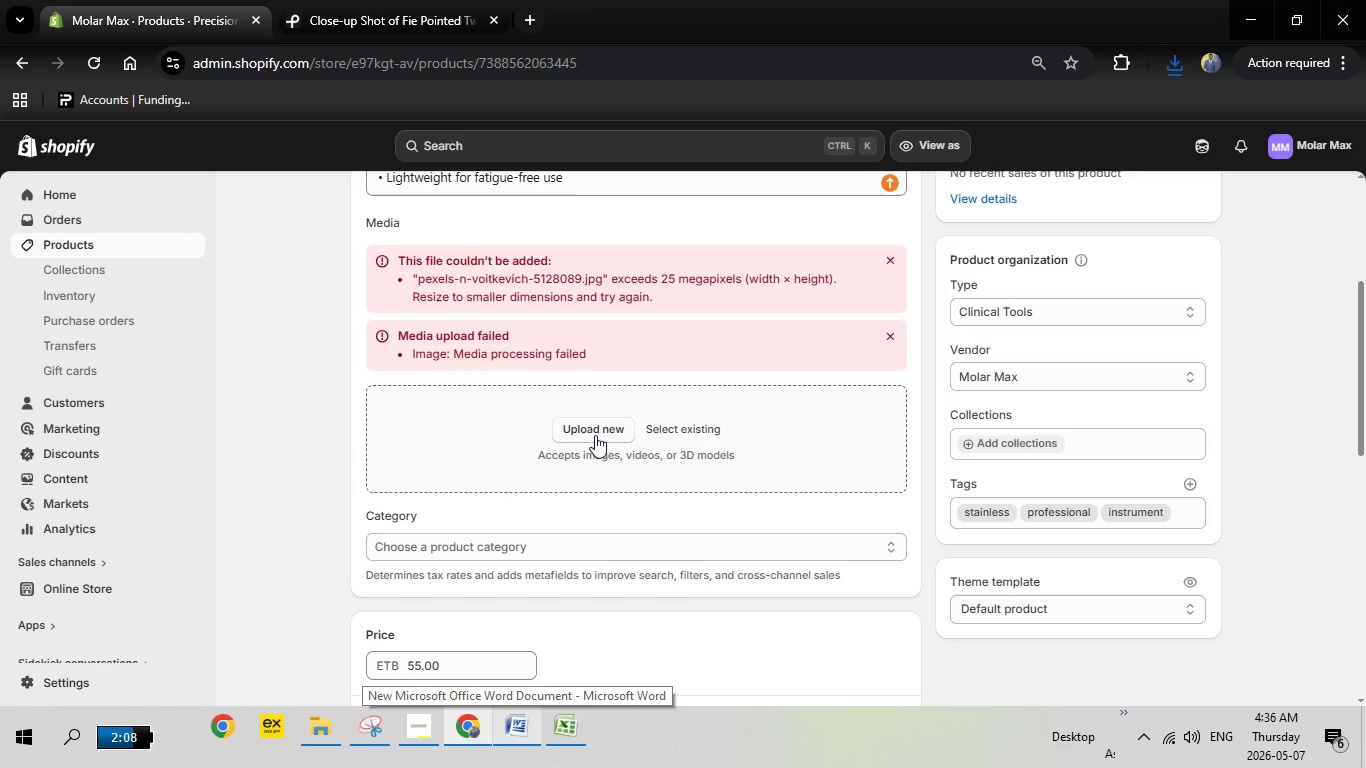 
left_click([599, 441])
 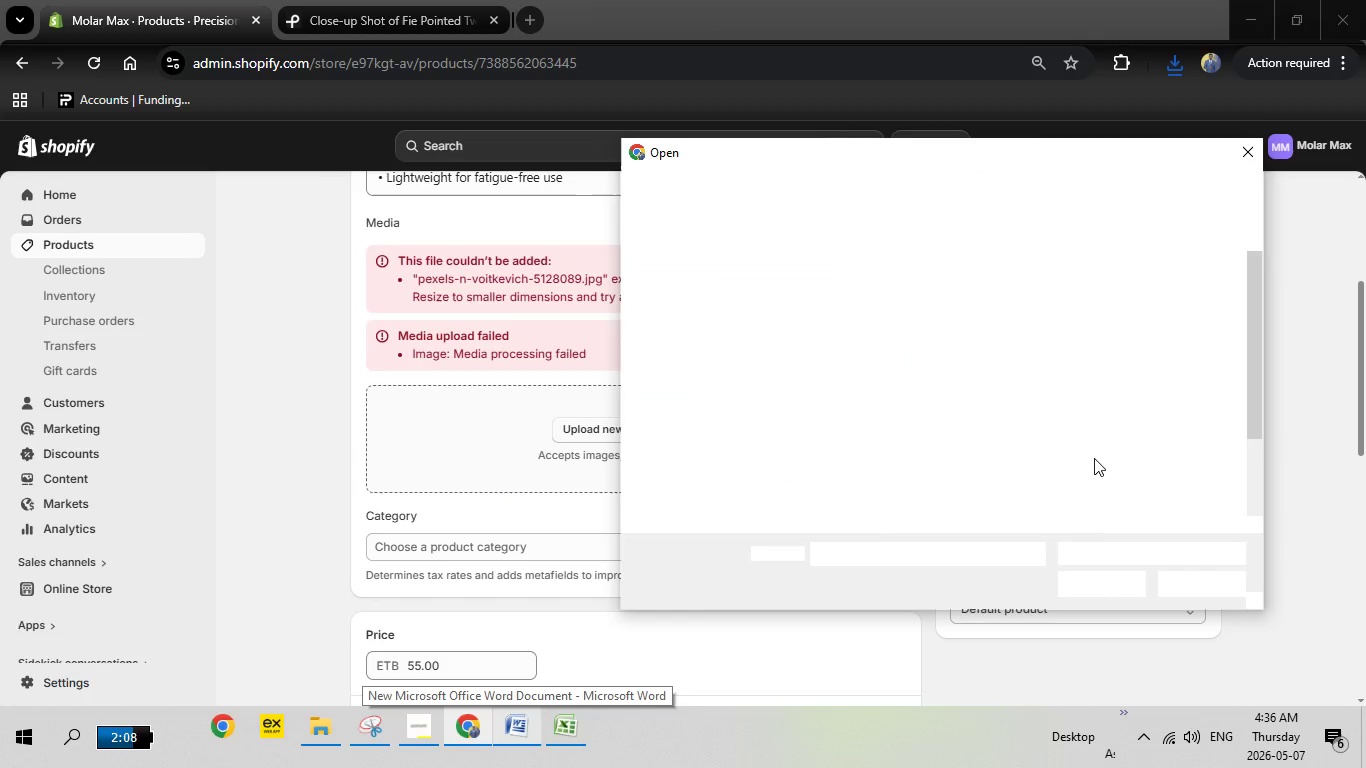 
scroll: coordinate [1103, 436], scroll_direction: down, amount: 4.0
 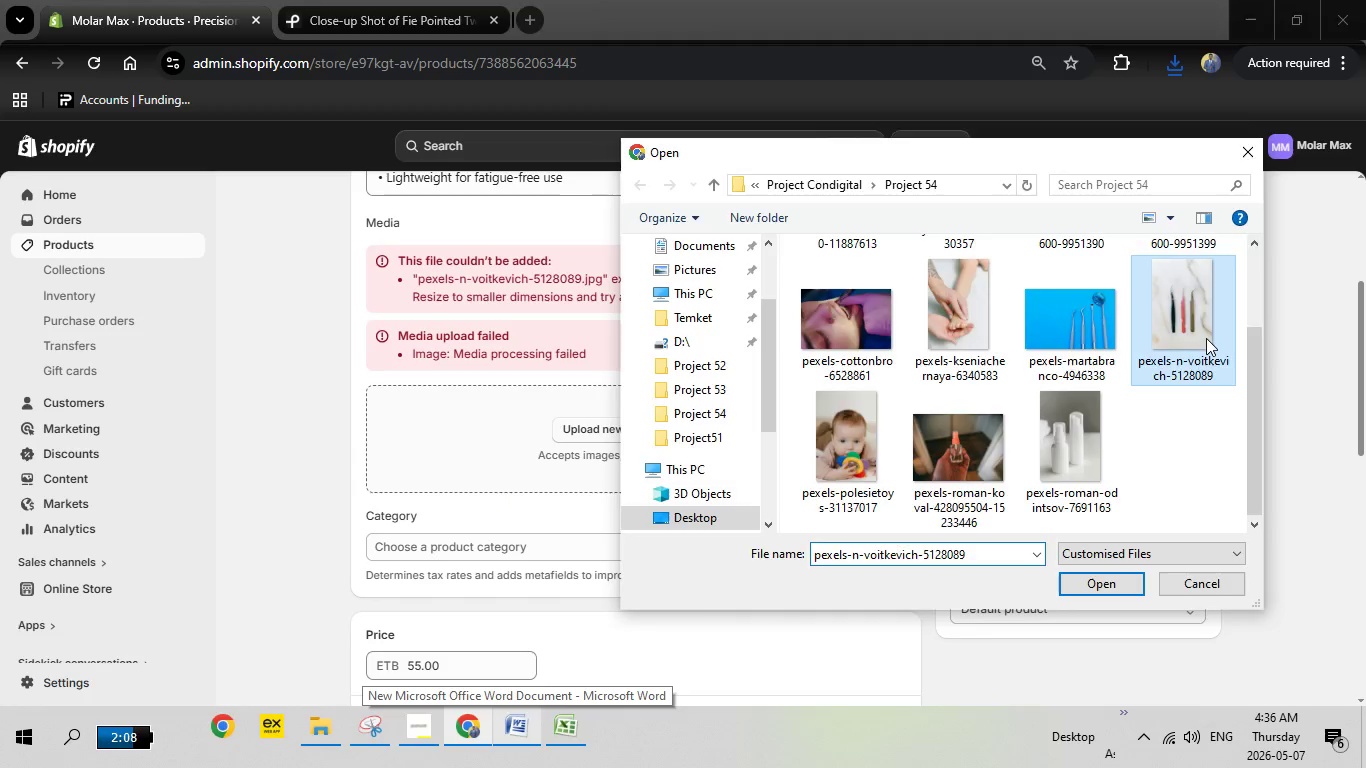 
double_click([1206, 338])
 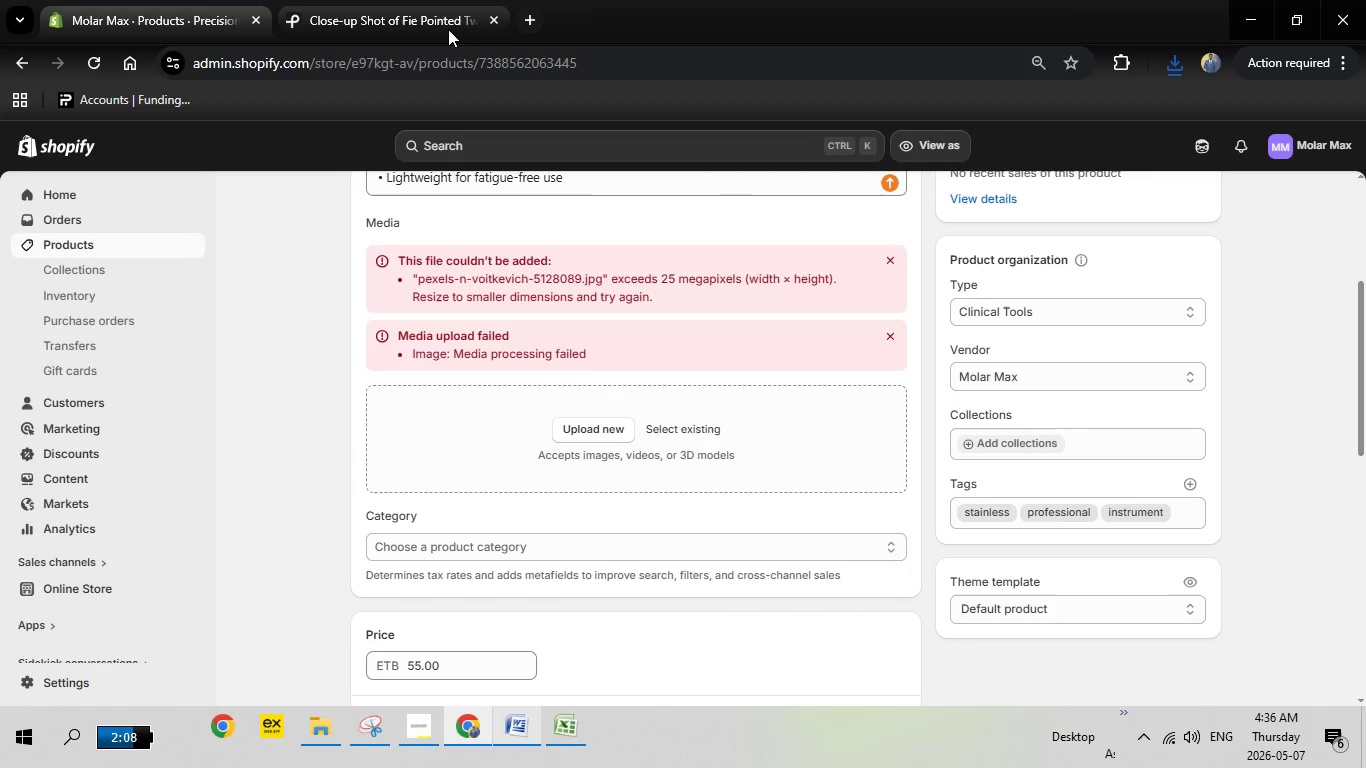 
left_click([449, 13])
 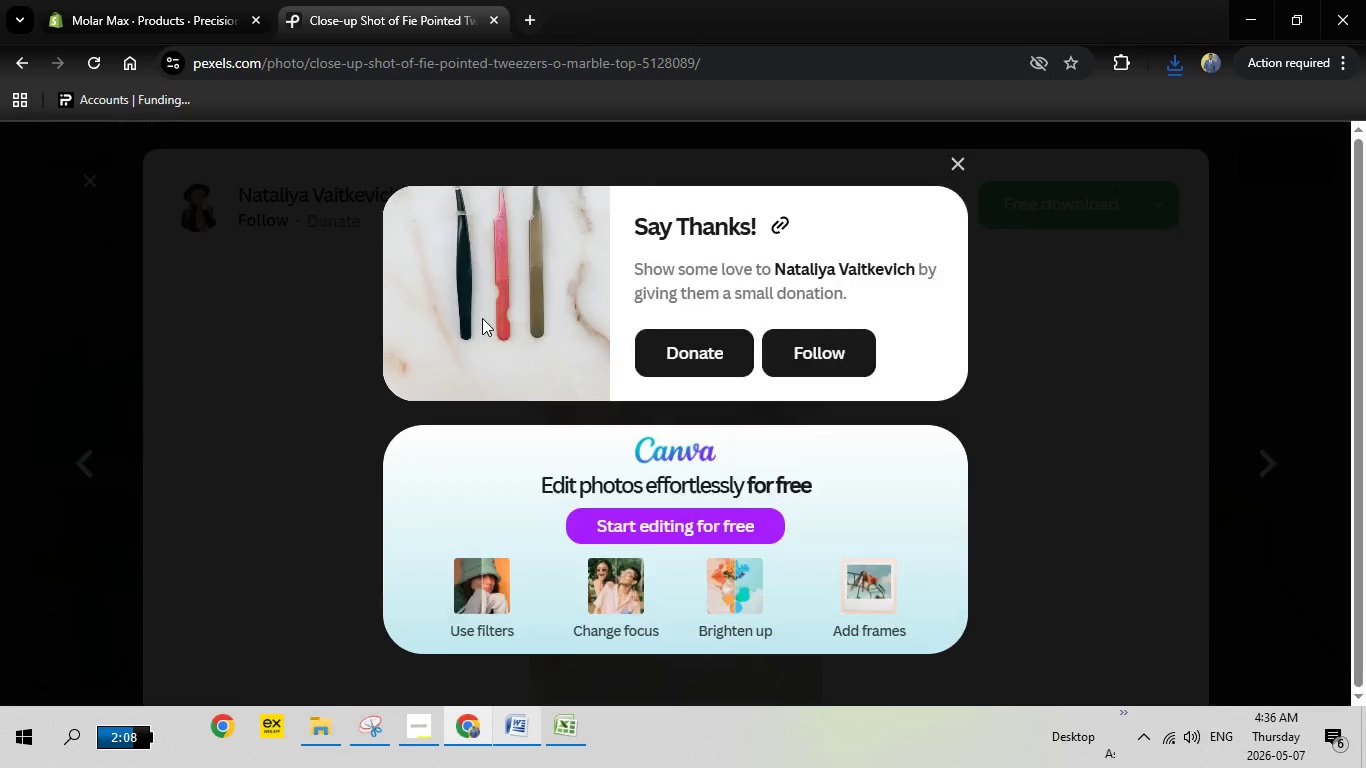 
key(Escape)
 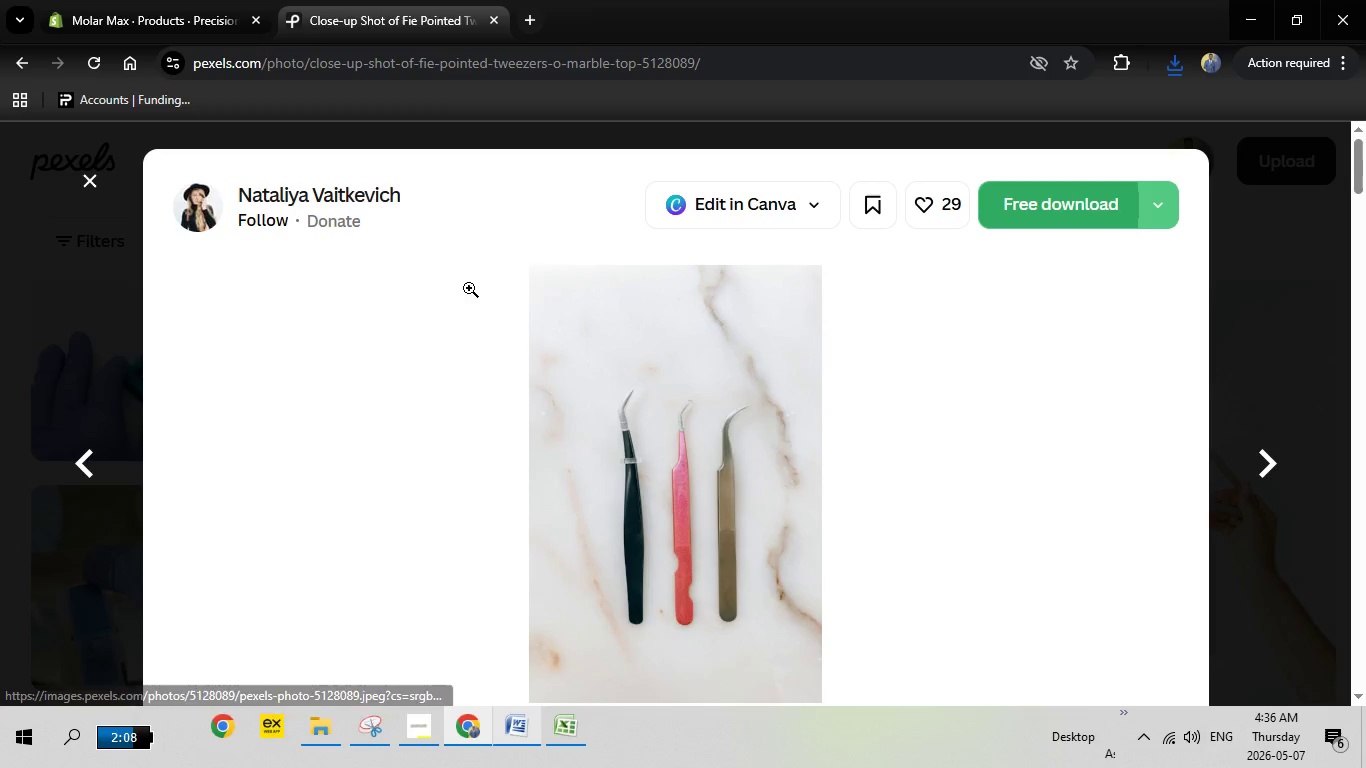 
key(Escape)
 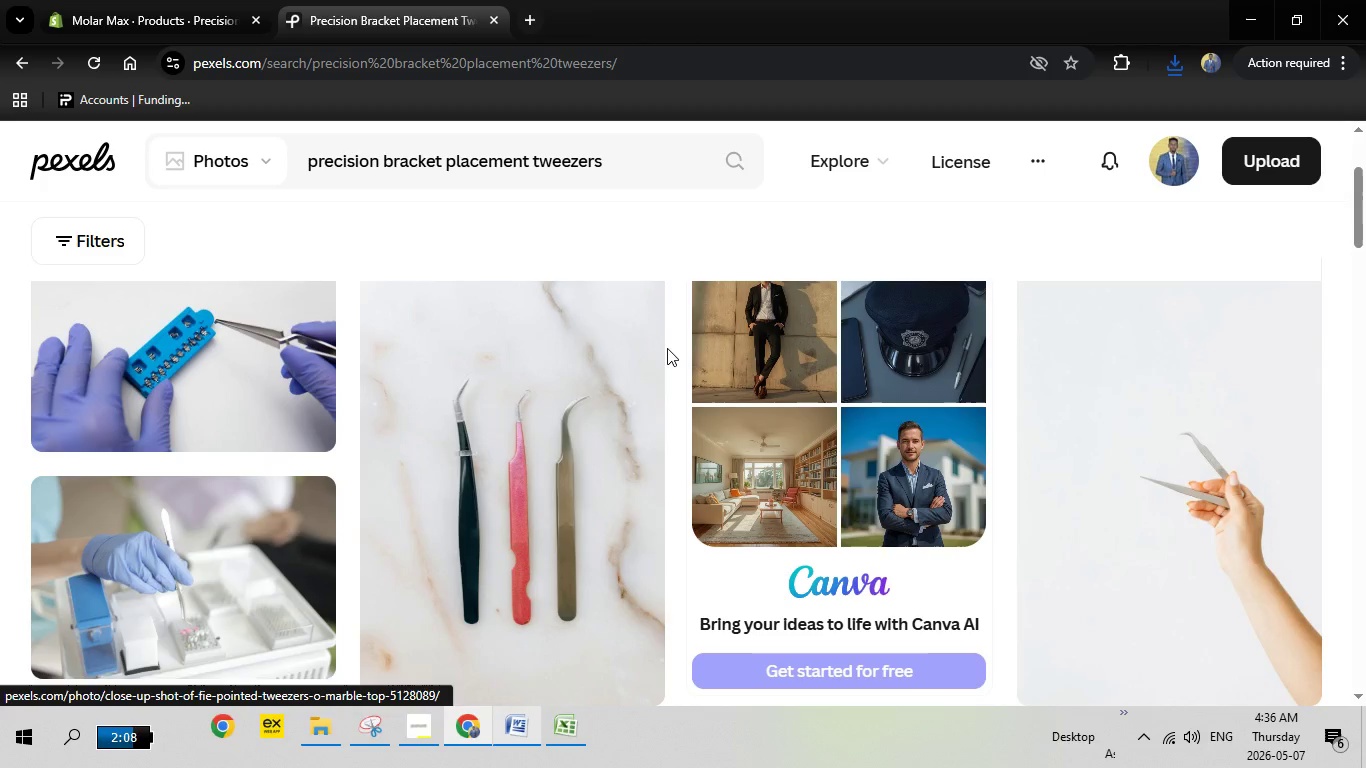 
scroll: coordinate [640, 374], scroll_direction: down, amount: 5.0
 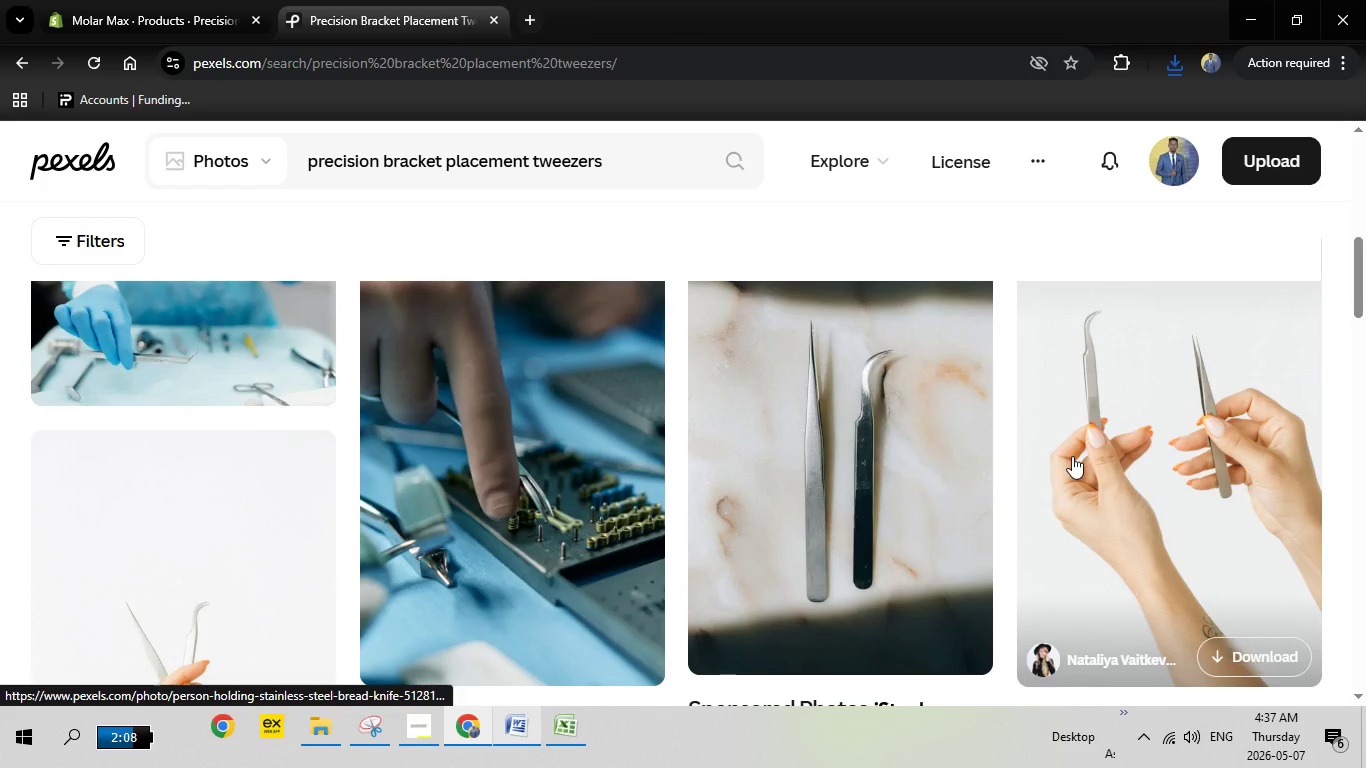 
left_click([1073, 456])
 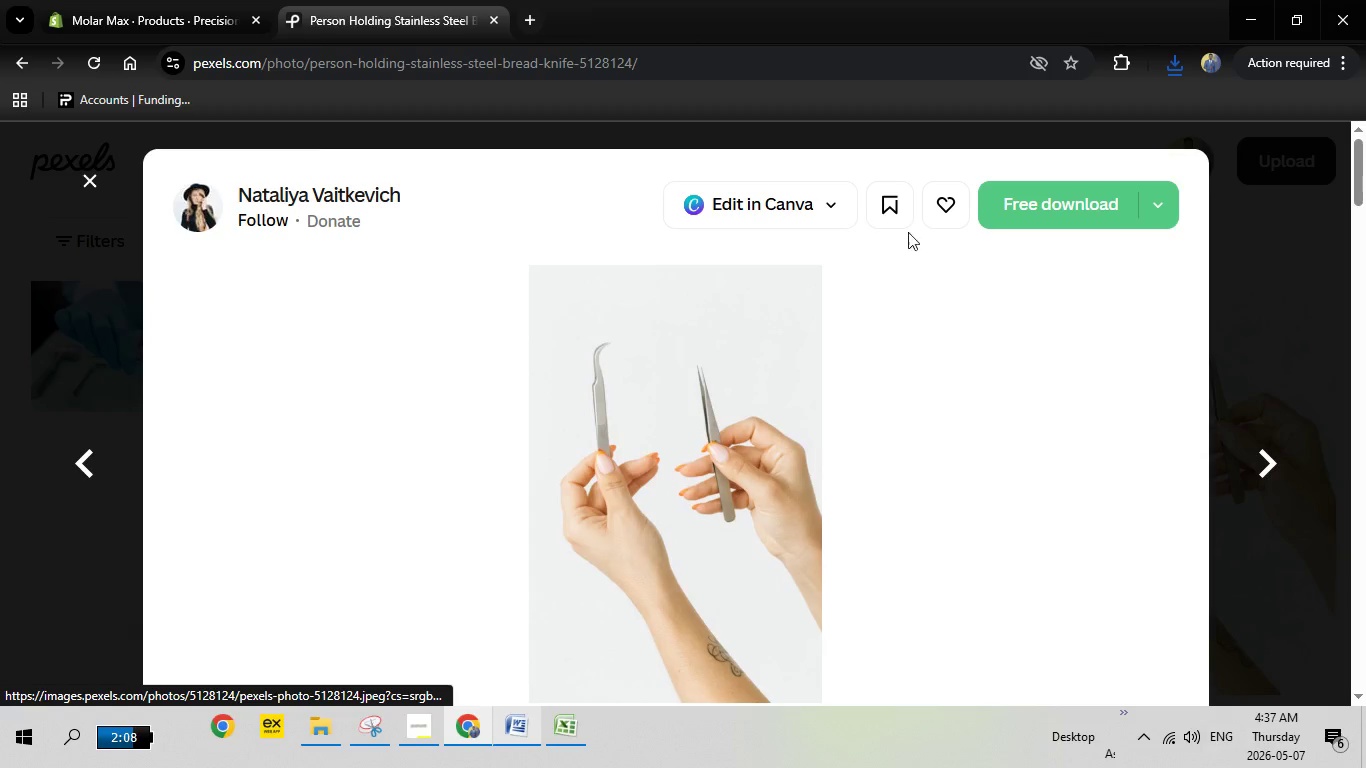 
left_click([1026, 212])
 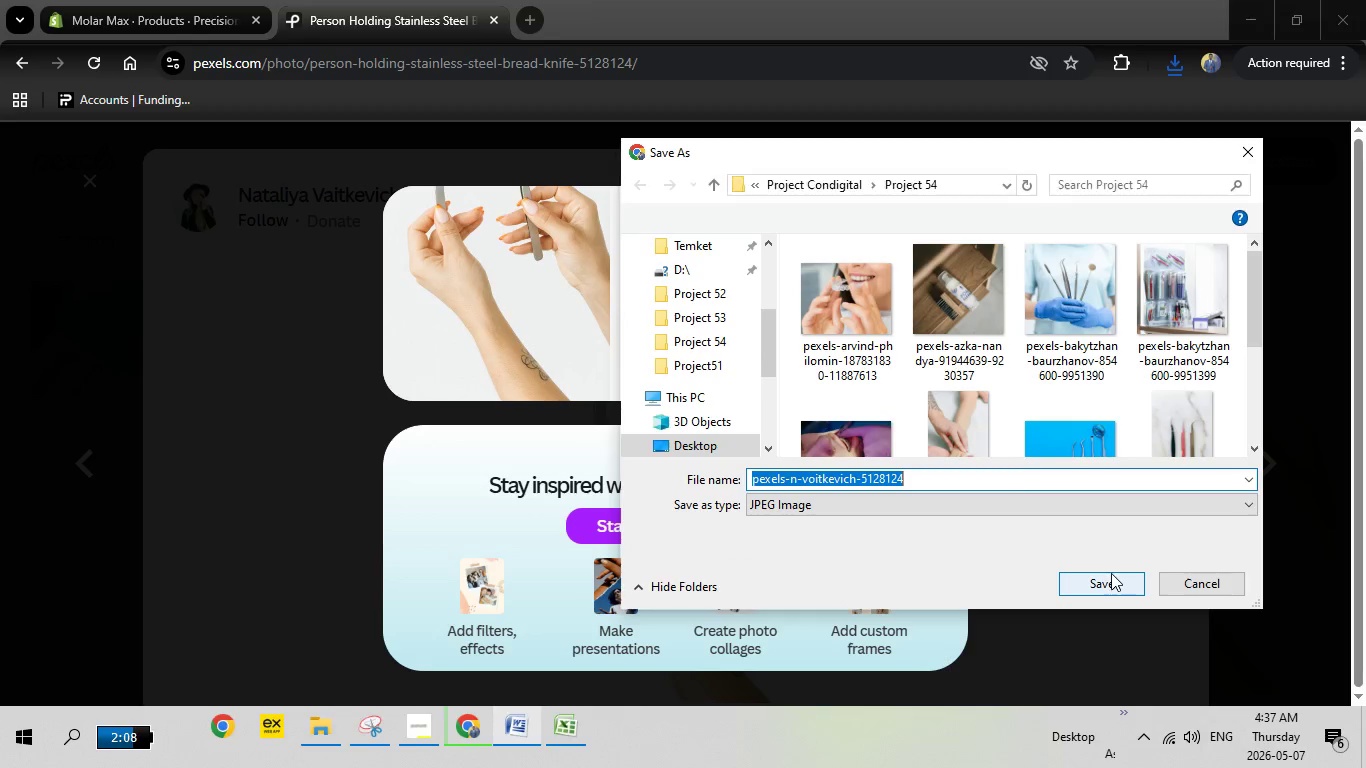 
wait(6.7)
 